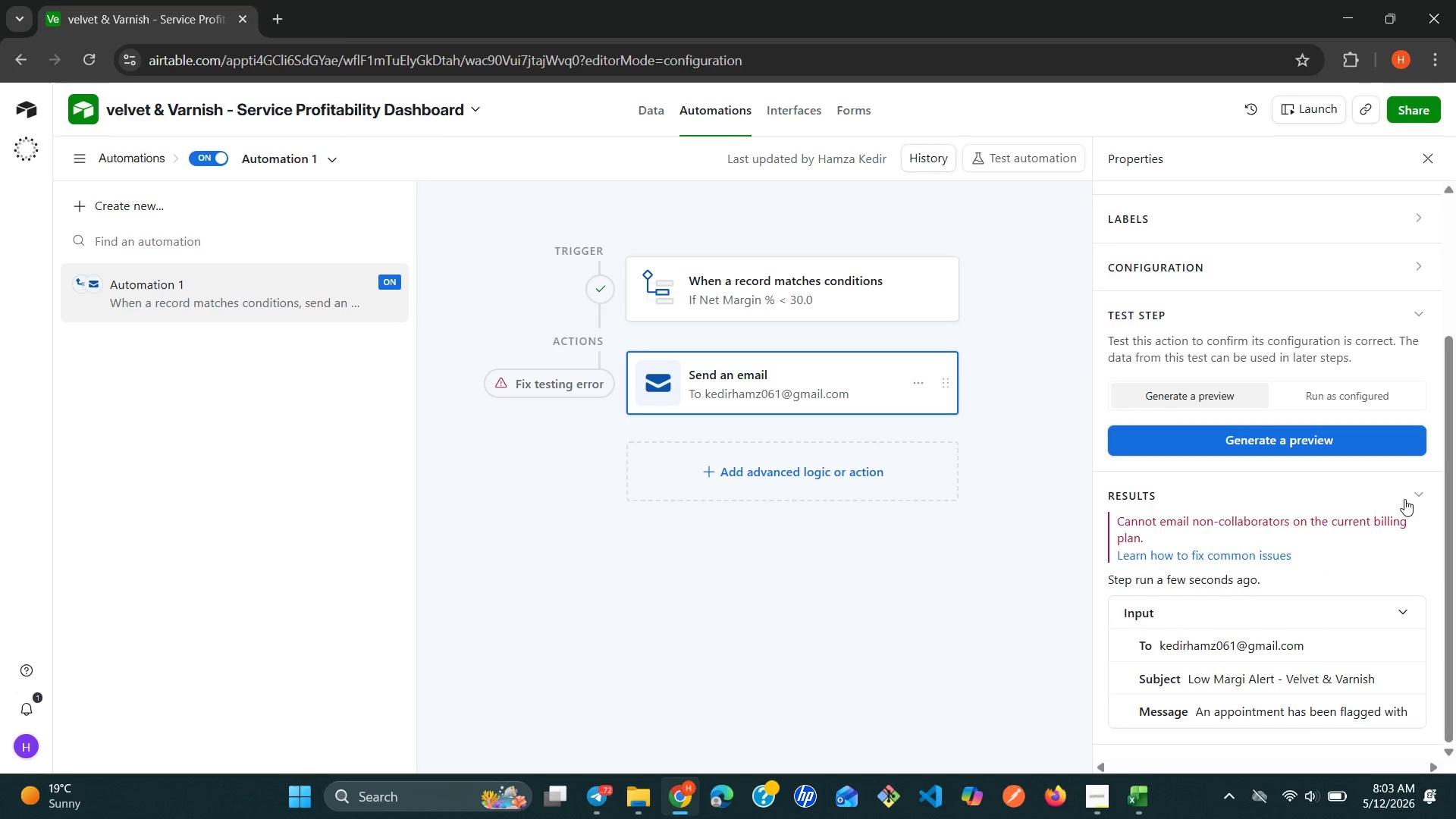 
left_click([1411, 477])
 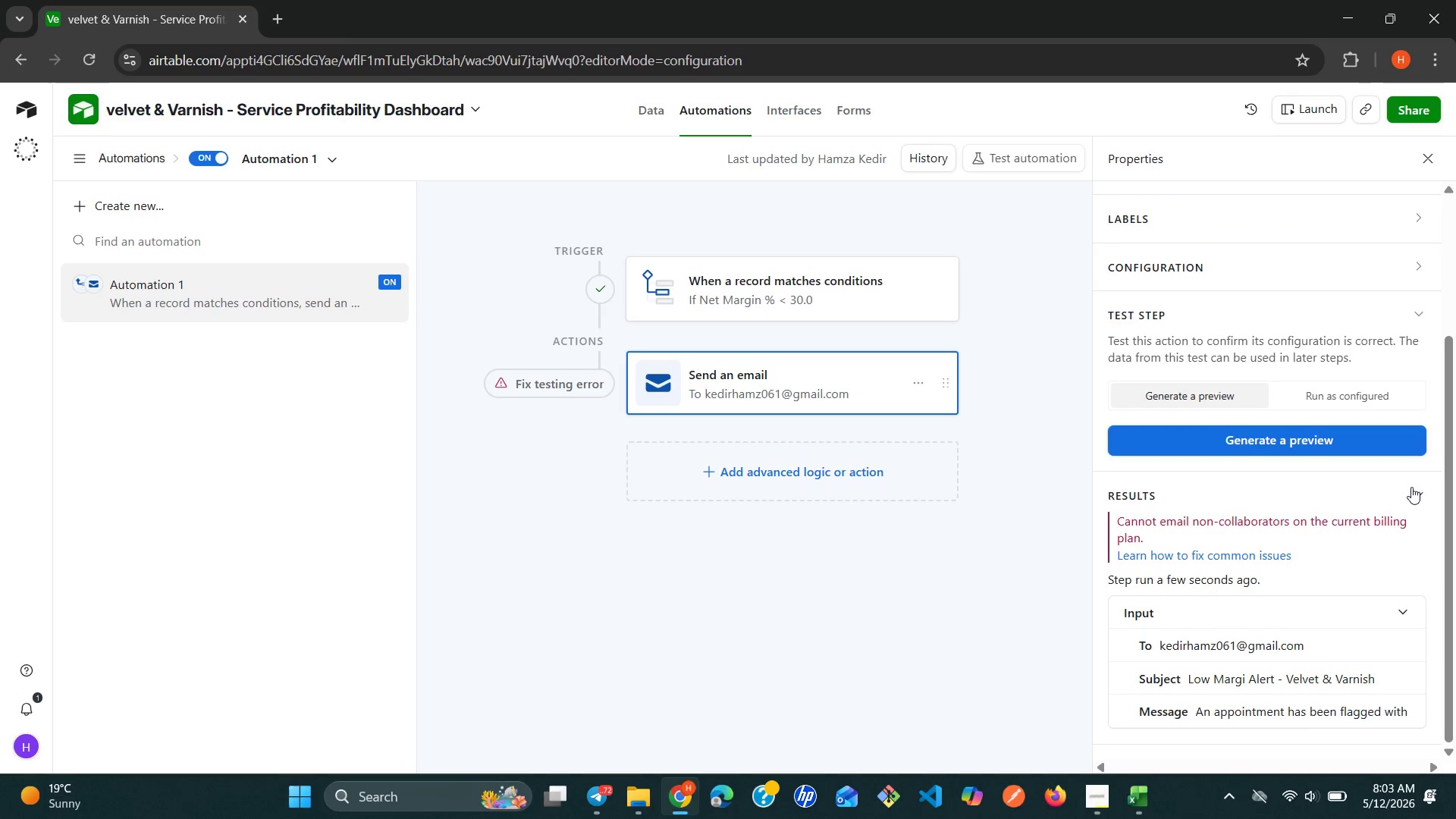 
left_click([1411, 487])
 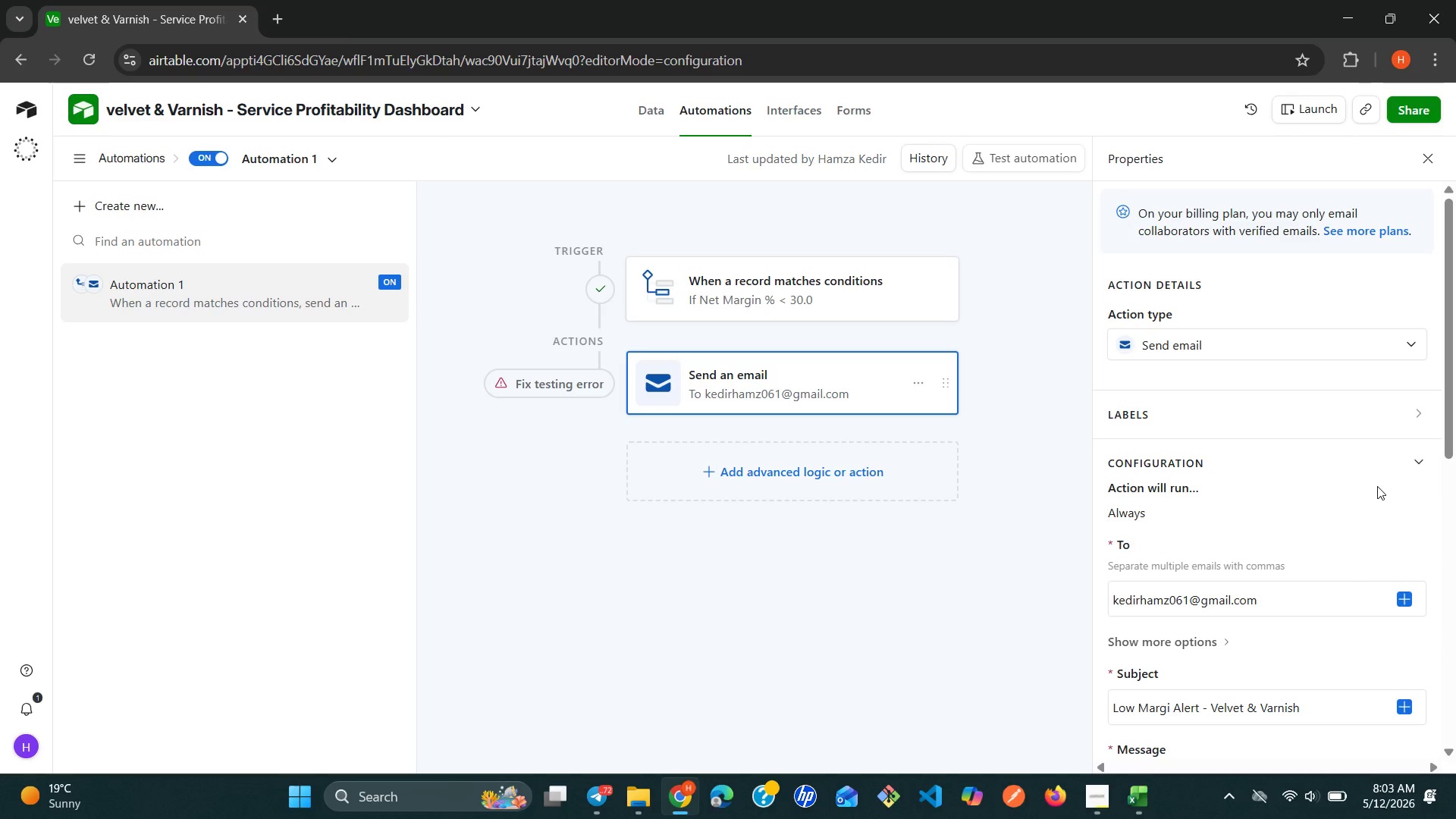 
scroll: coordinate [1307, 504], scroll_direction: down, amount: 9.0
 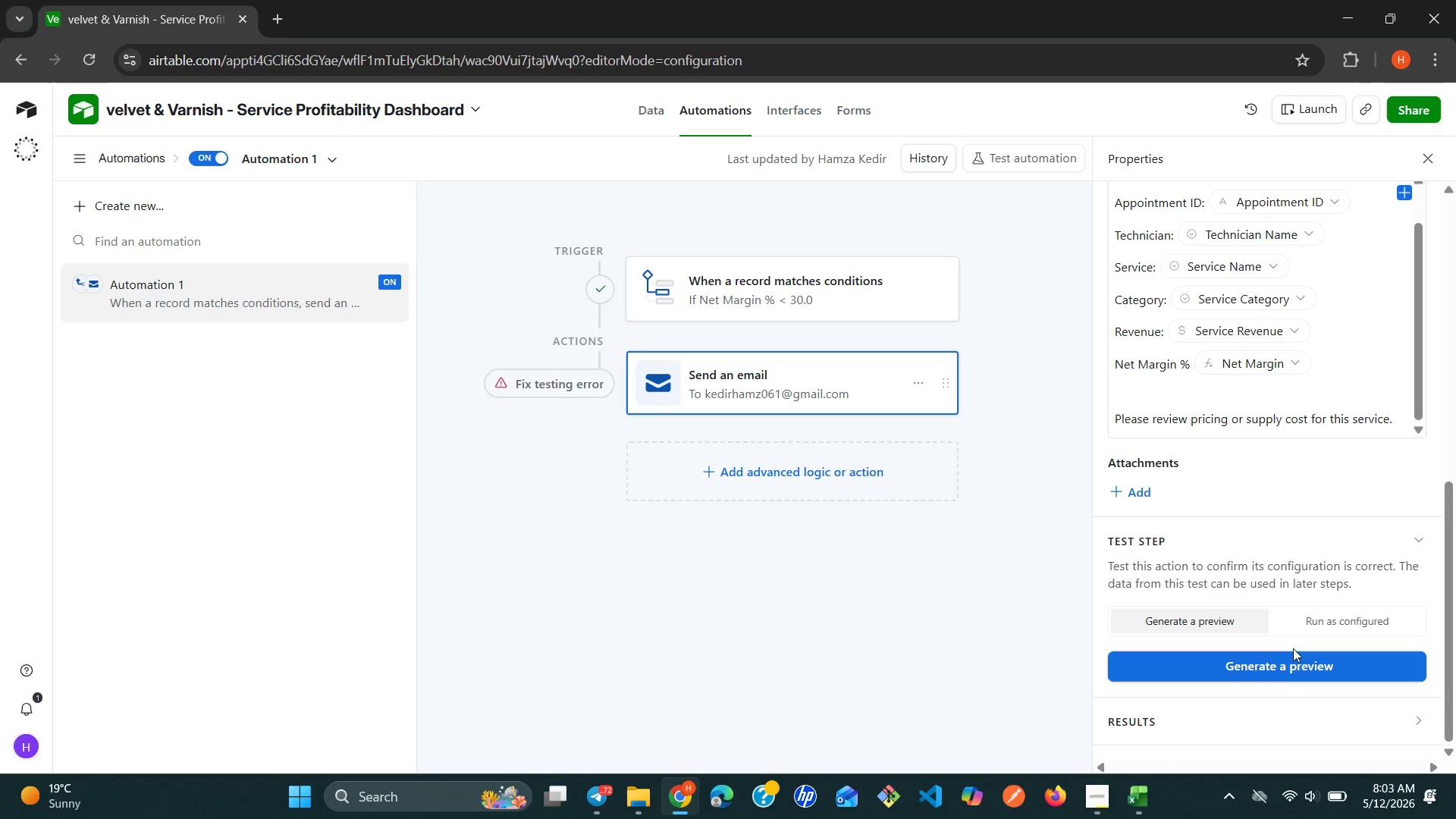 
left_click_drag(start_coordinate=[1279, 664], to_coordinate=[1285, 701])
 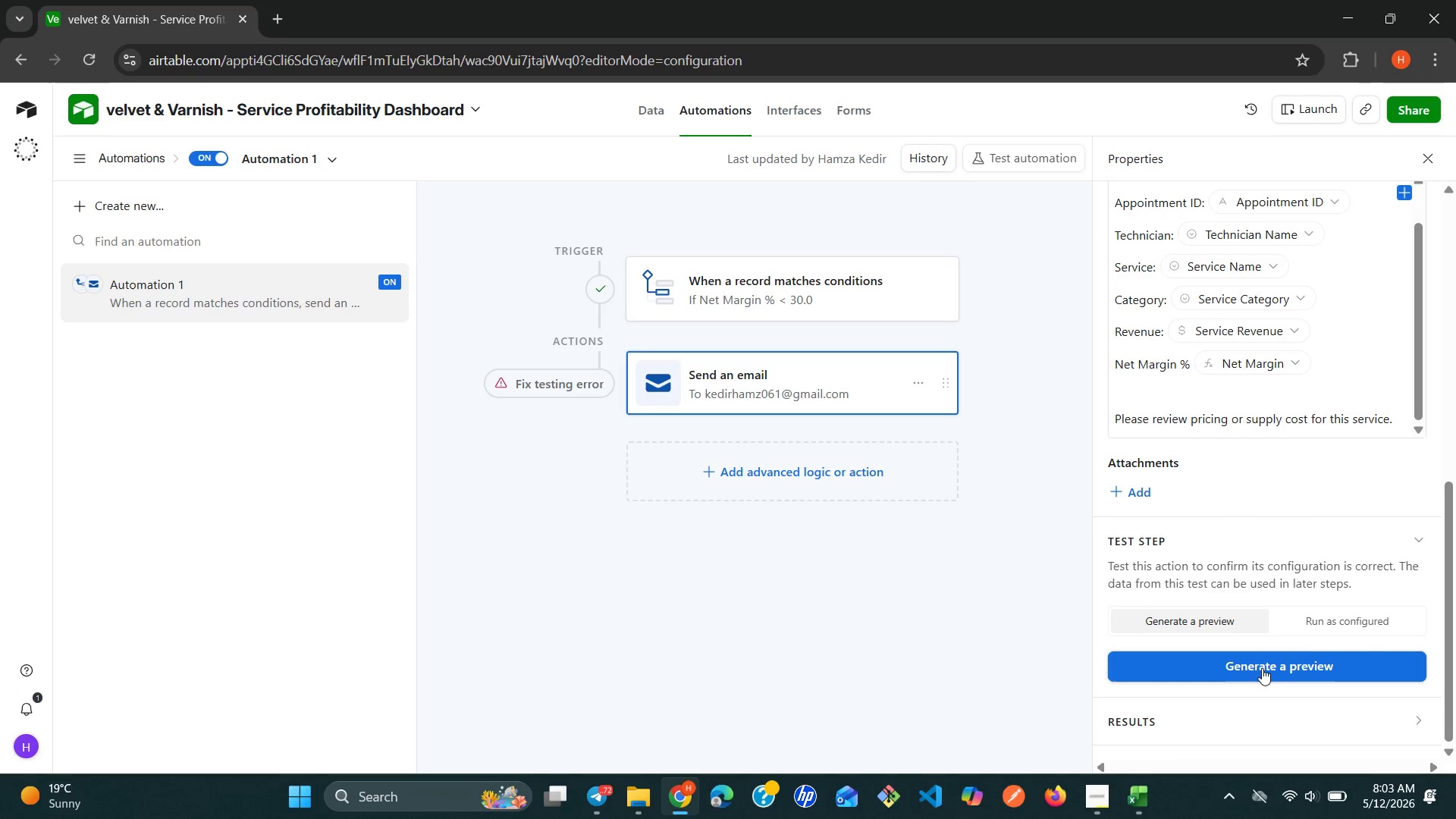 
left_click([1262, 667])
 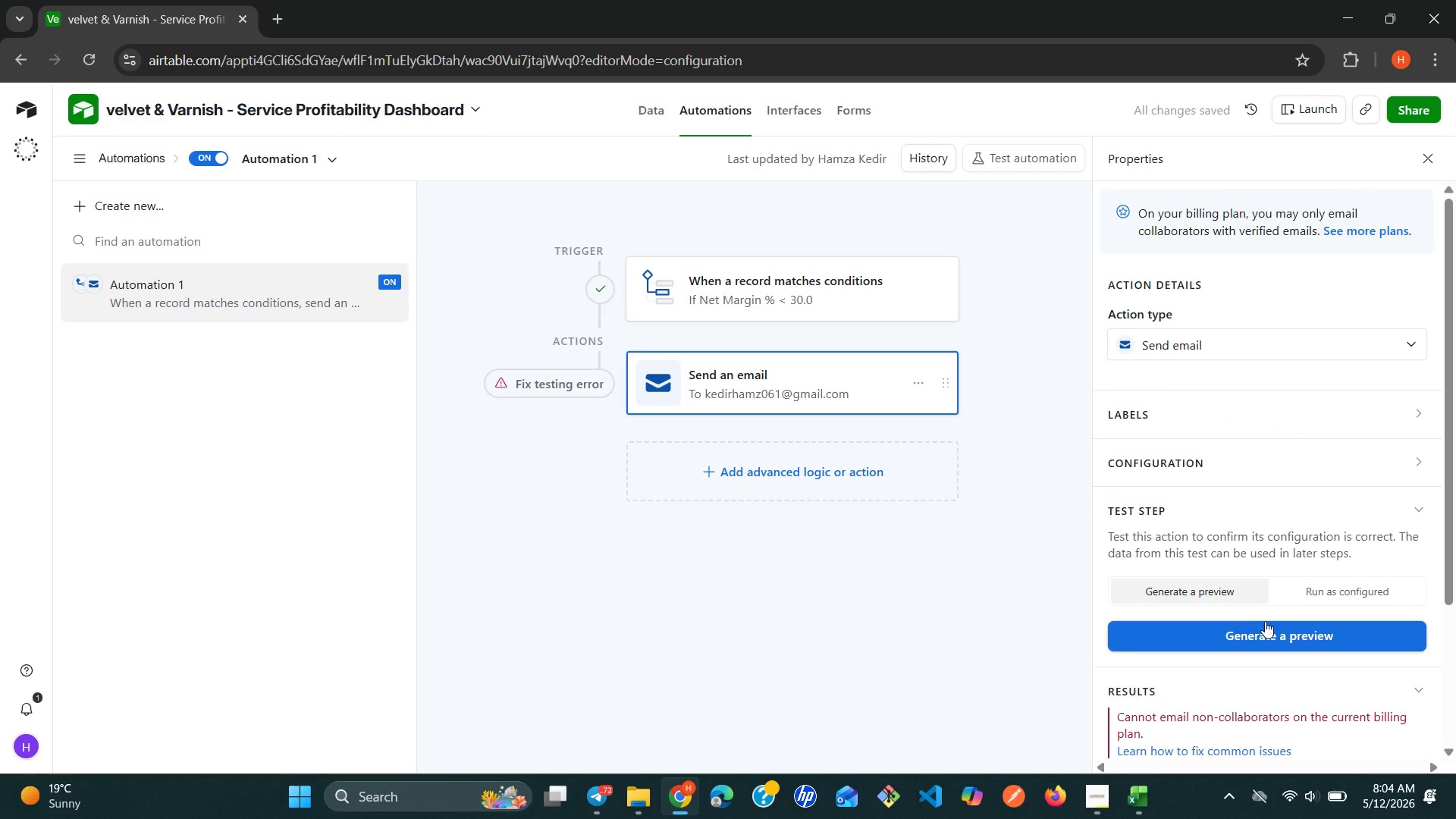 
wait(5.73)
 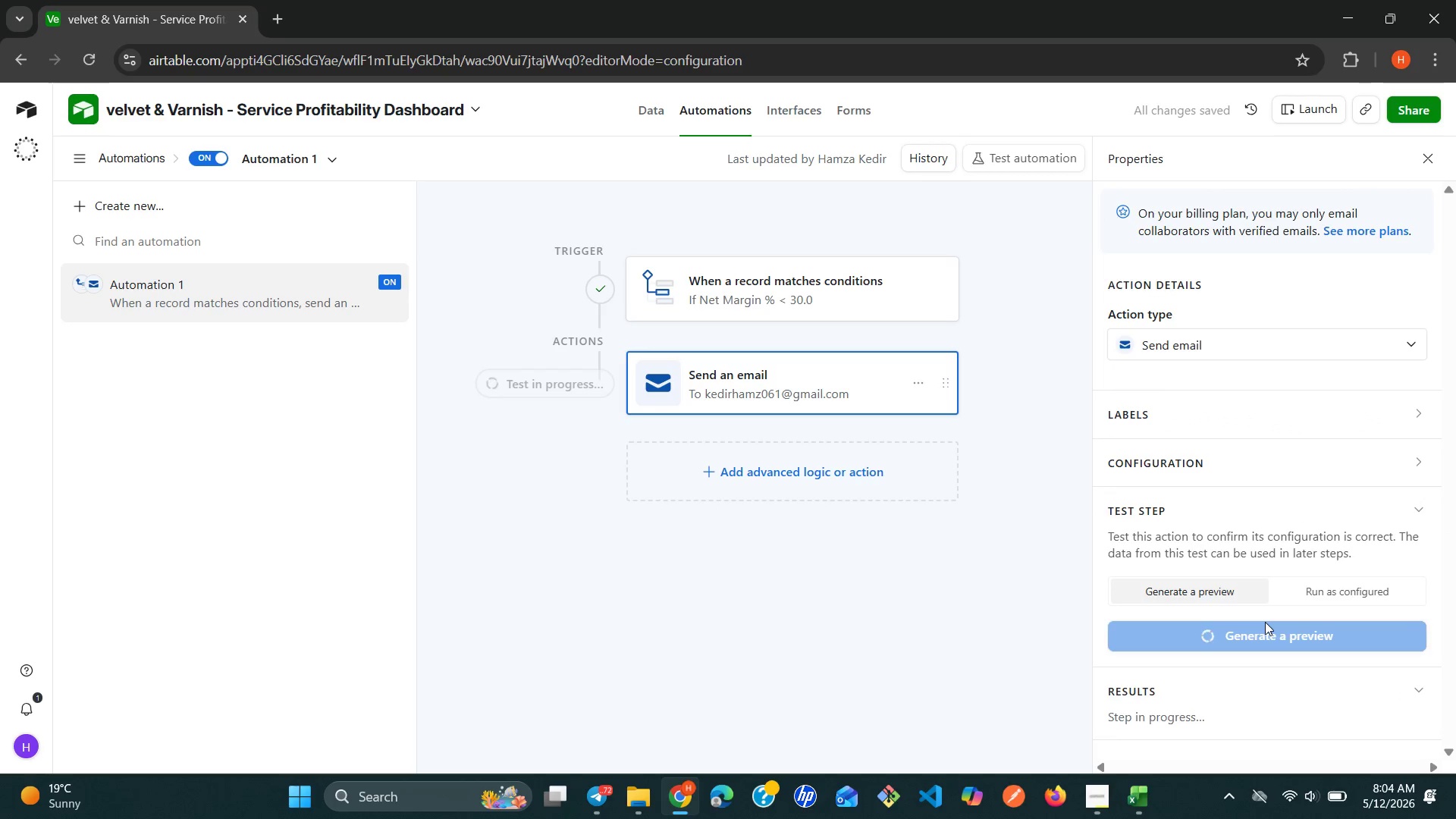 
scroll: coordinate [1265, 621], scroll_direction: up, amount: 4.0
 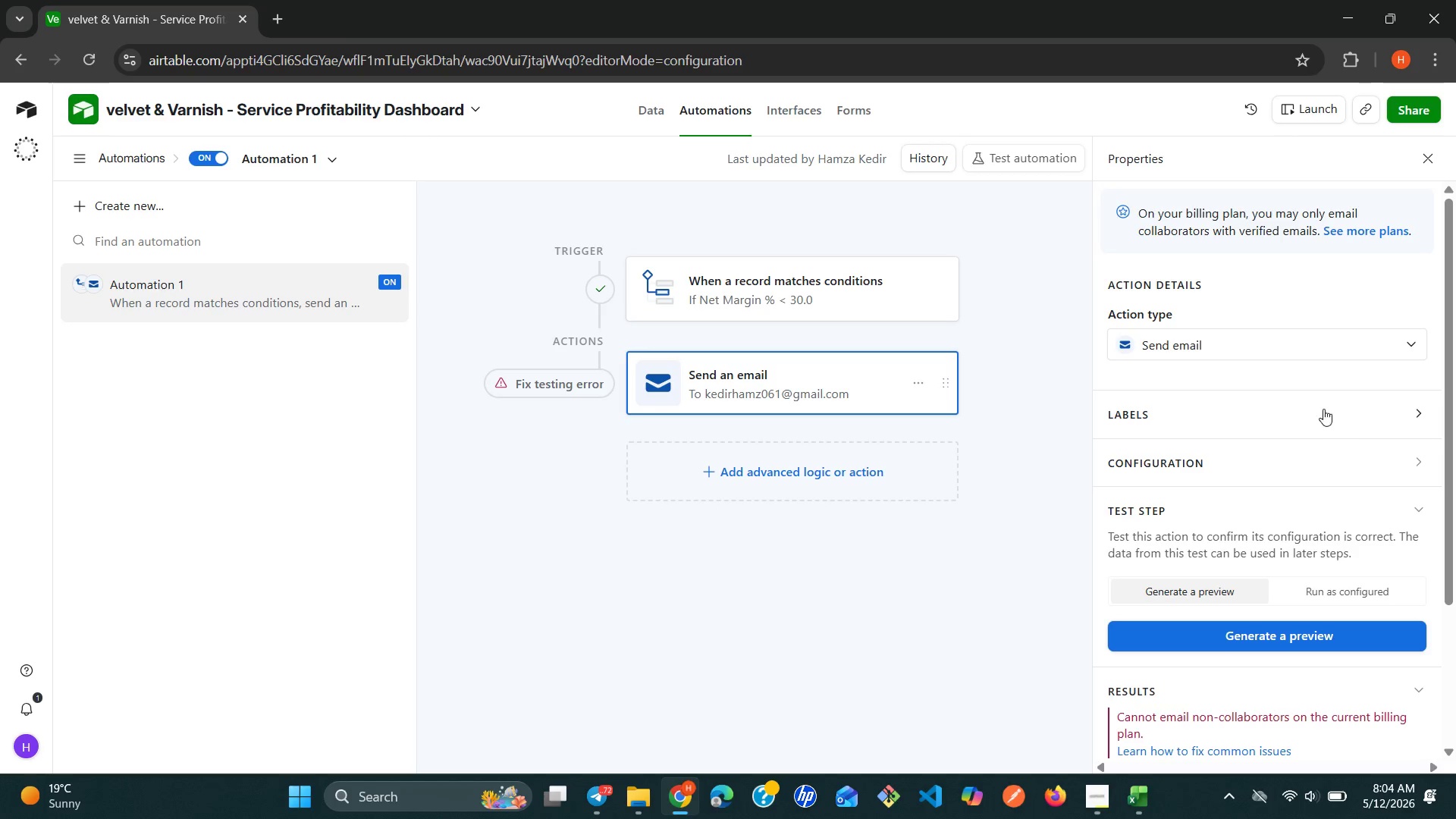 
scroll: coordinate [1288, 457], scroll_direction: none, amount: 0.0
 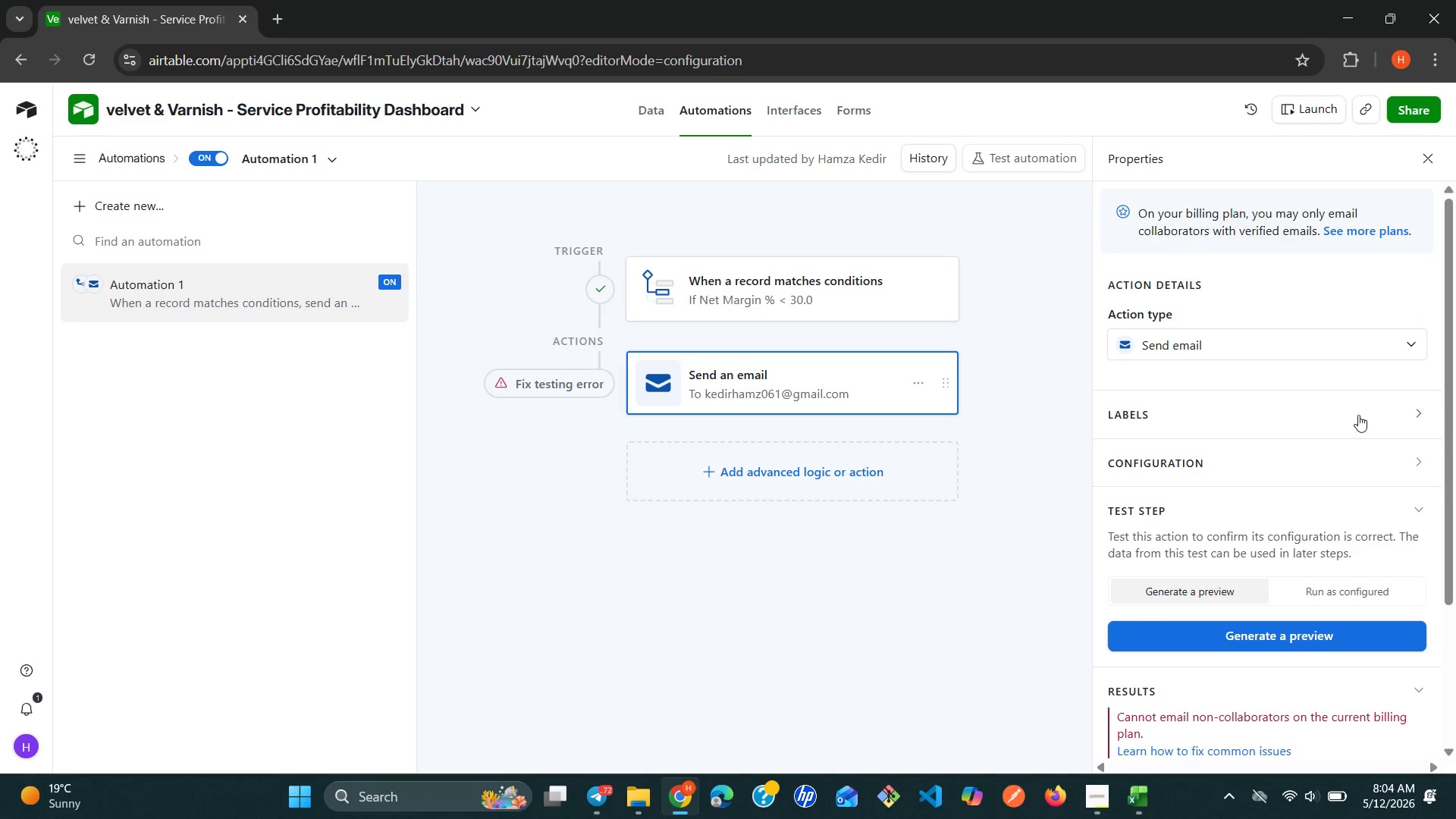 
mouse_move([1396, 413])
 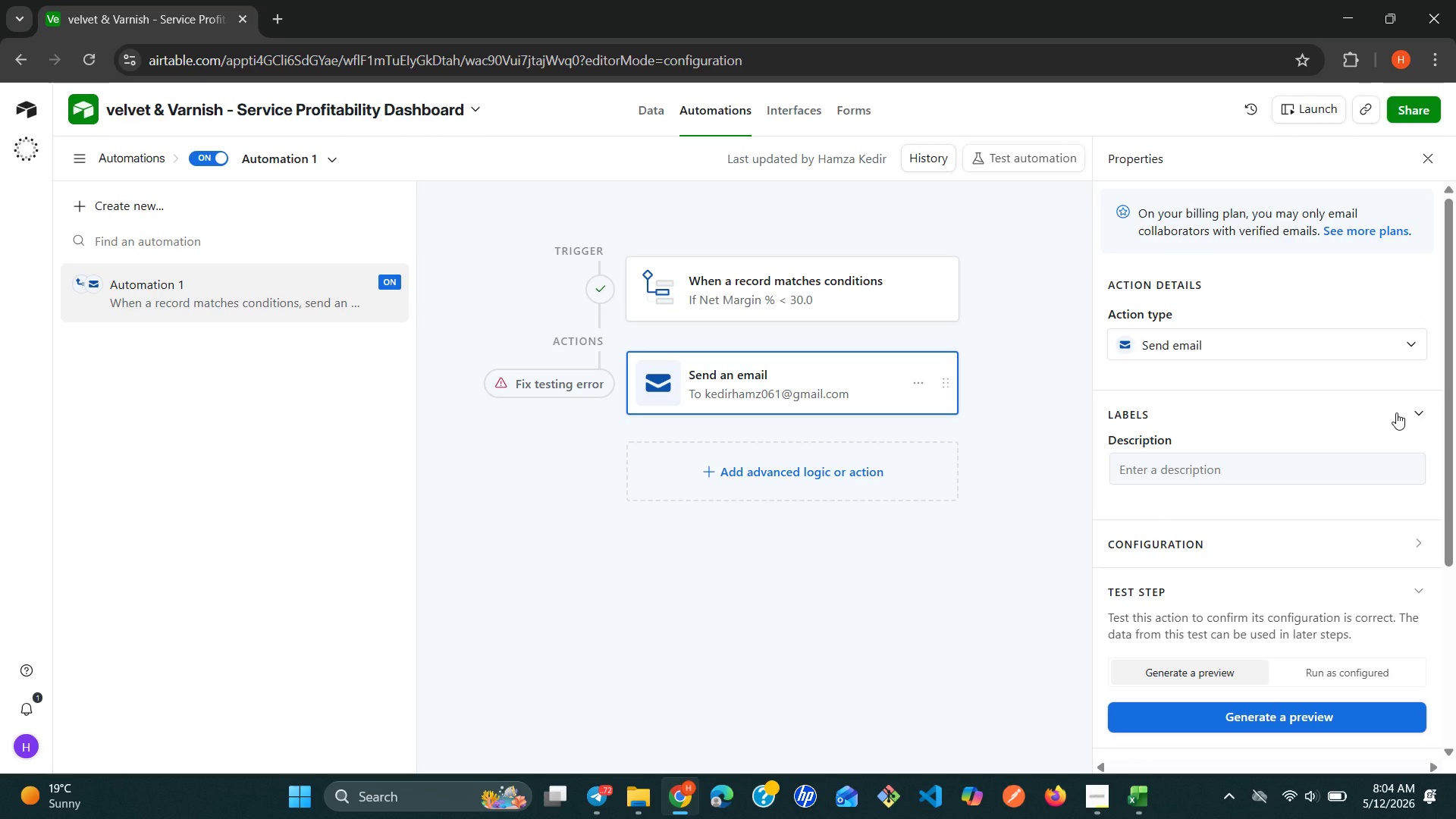 
left_click([1396, 413])
 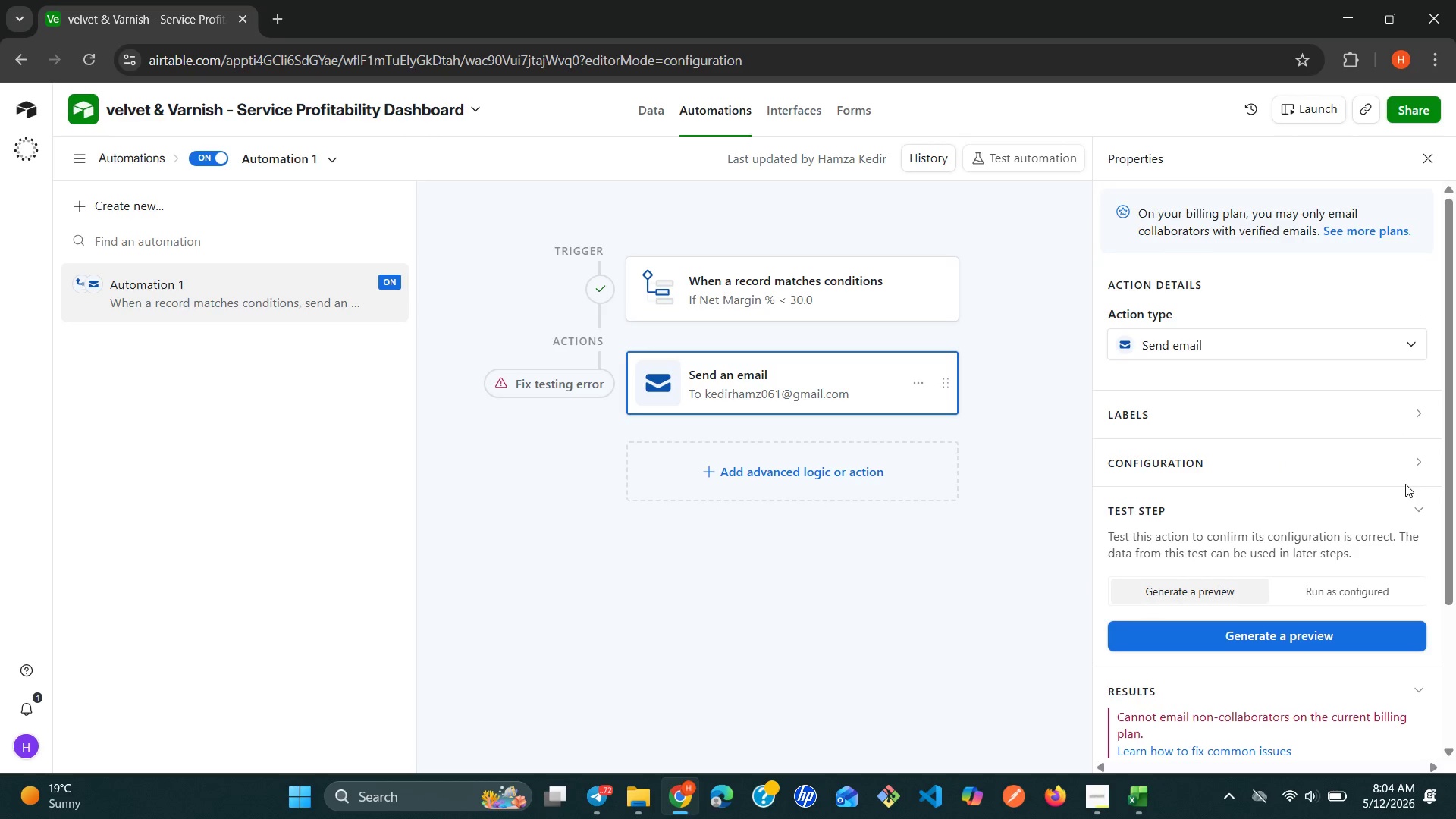 
left_click([1405, 469])
 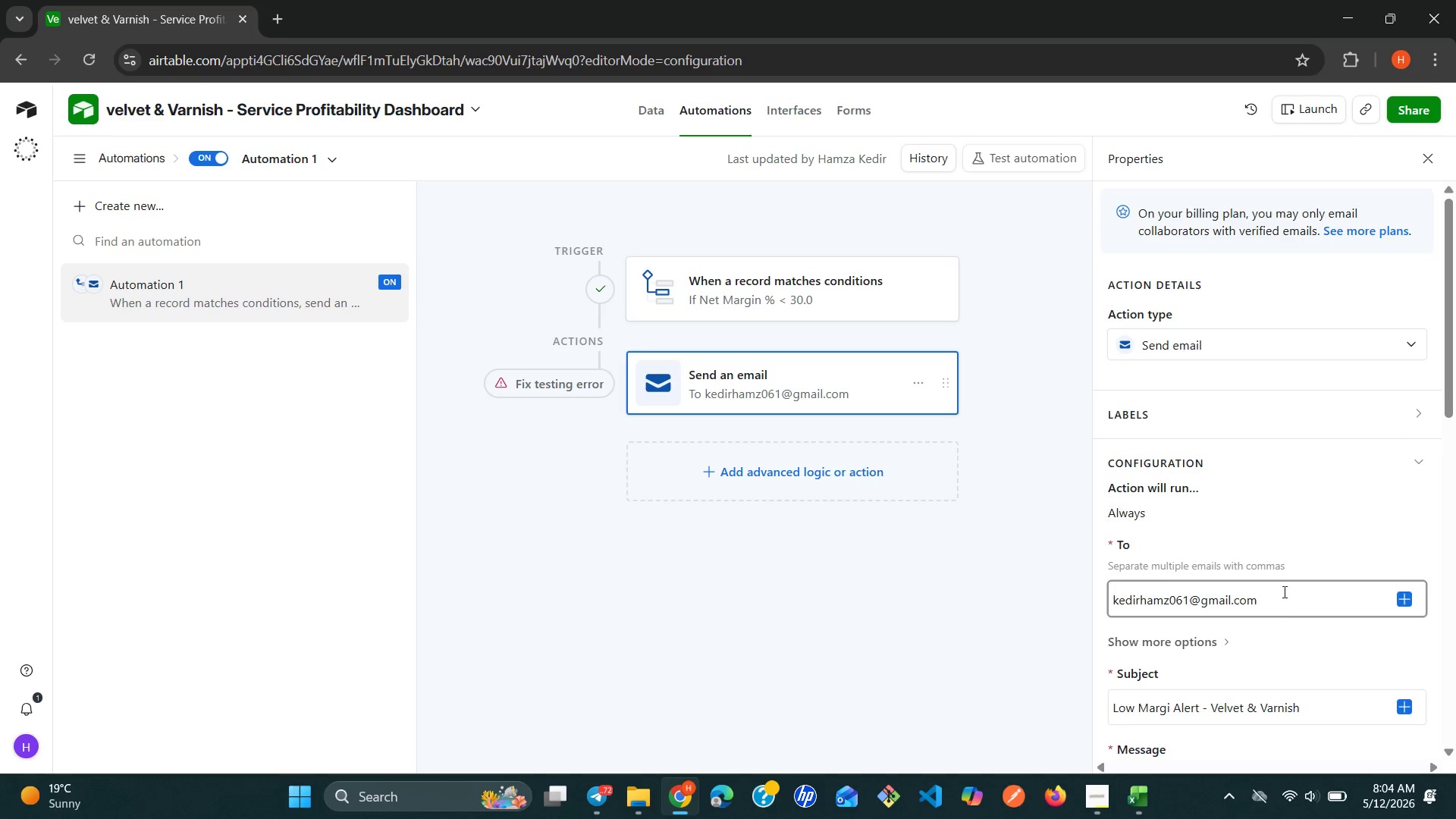 
scroll: coordinate [1282, 546], scroll_direction: down, amount: 7.0
 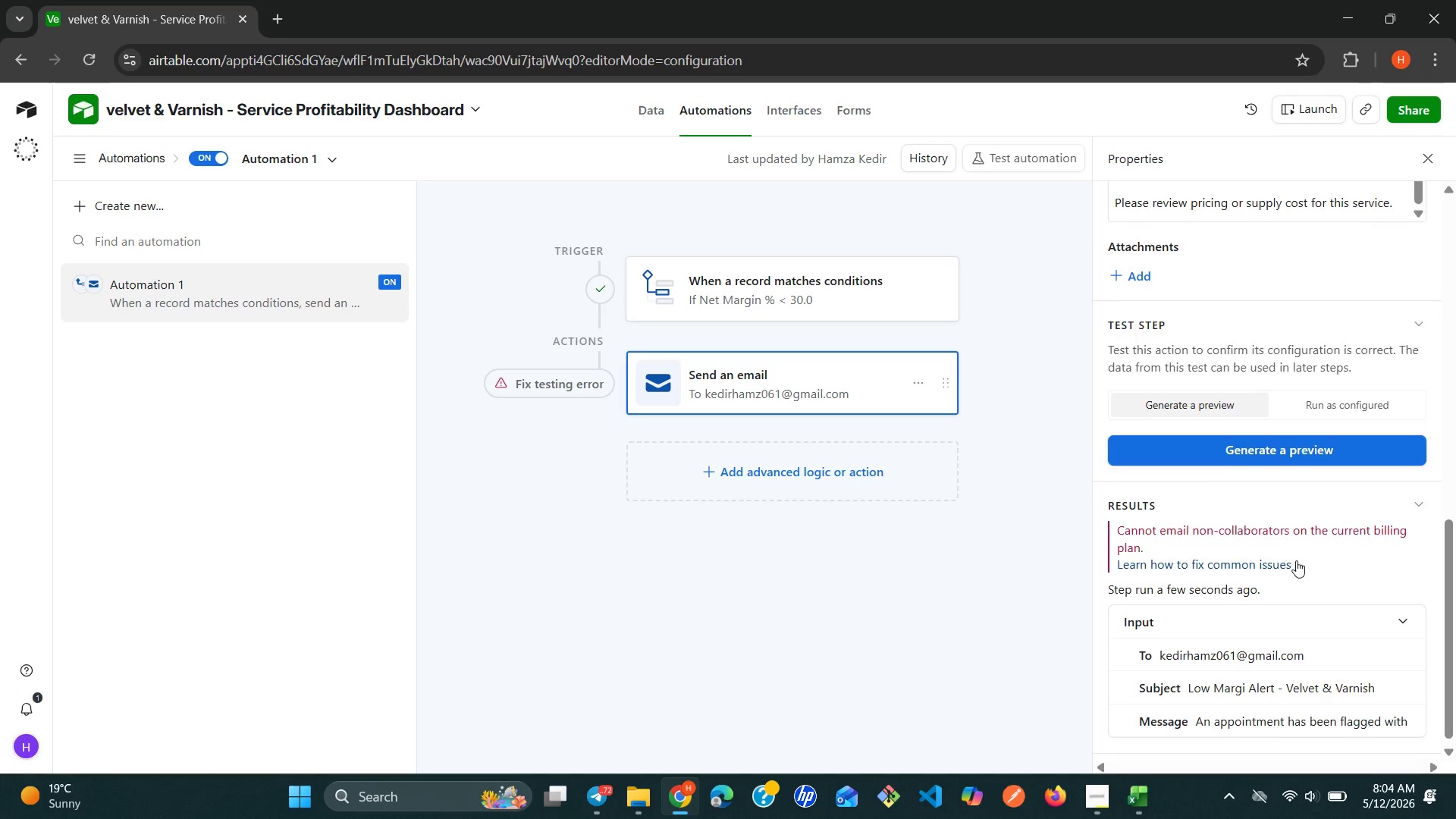 
scroll: coordinate [1297, 560], scroll_direction: none, amount: 0.0
 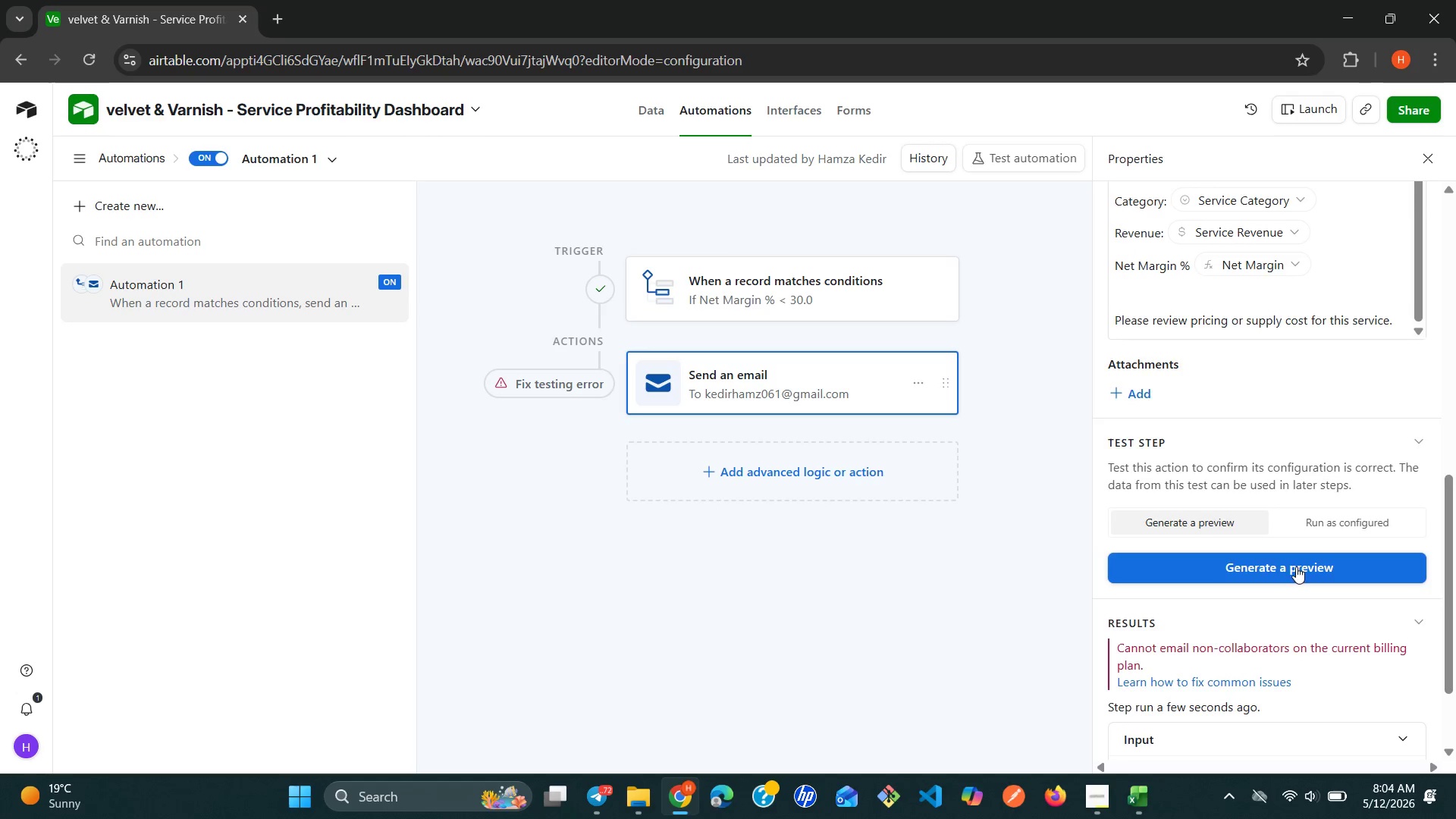 
scroll: coordinate [1291, 579], scroll_direction: down, amount: 2.0
 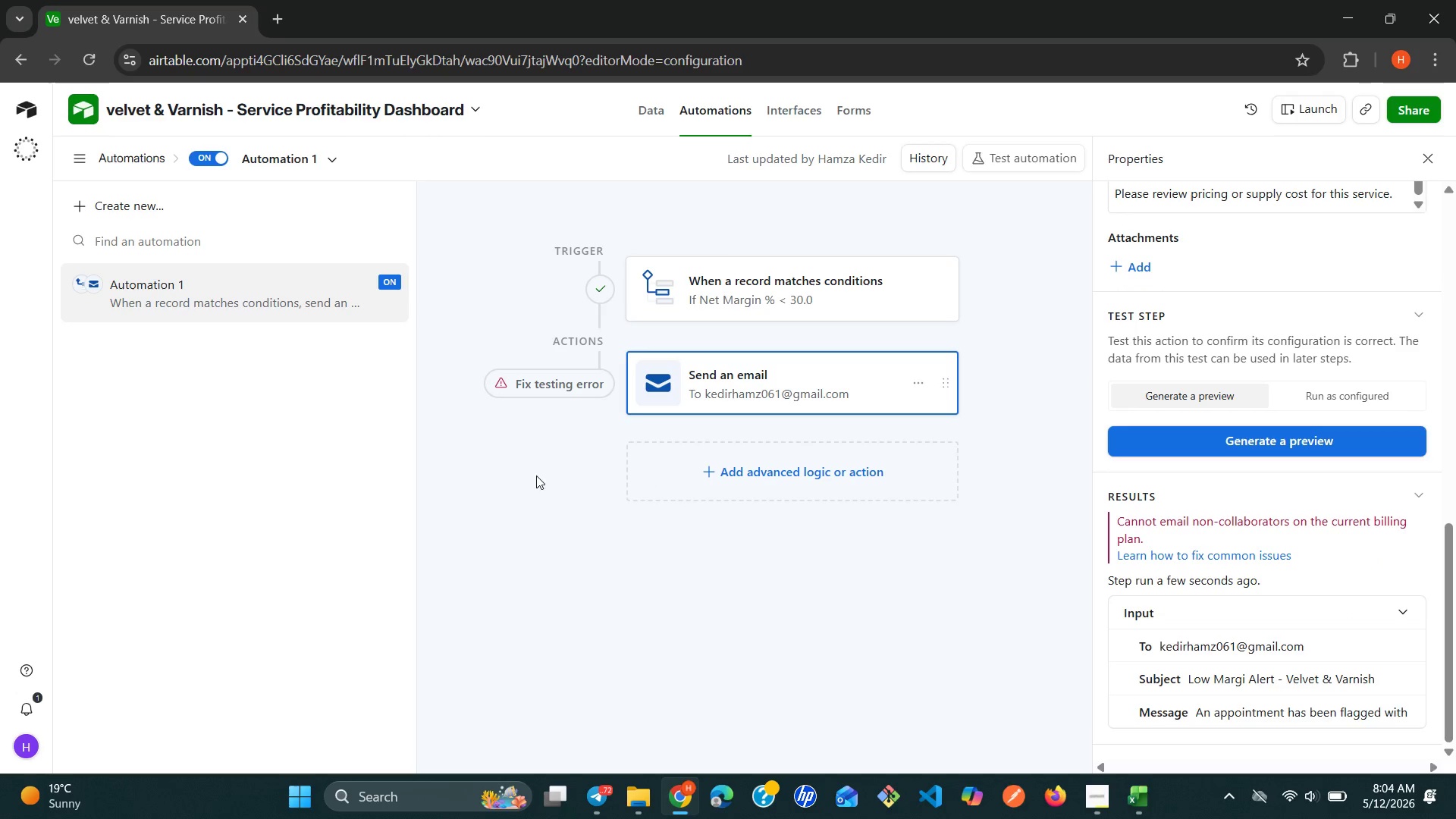 
left_click([570, 381])
 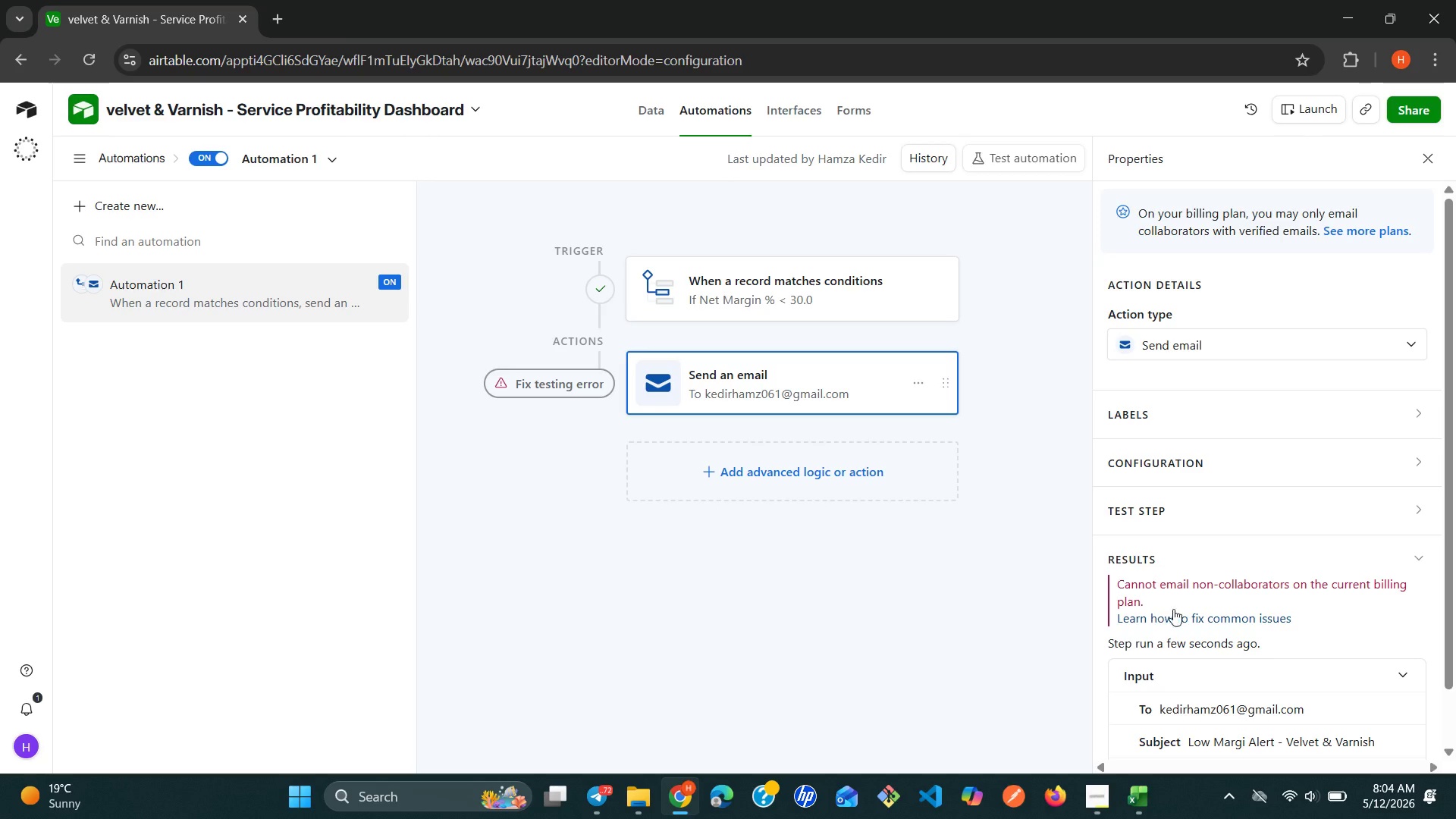 
wait(8.91)
 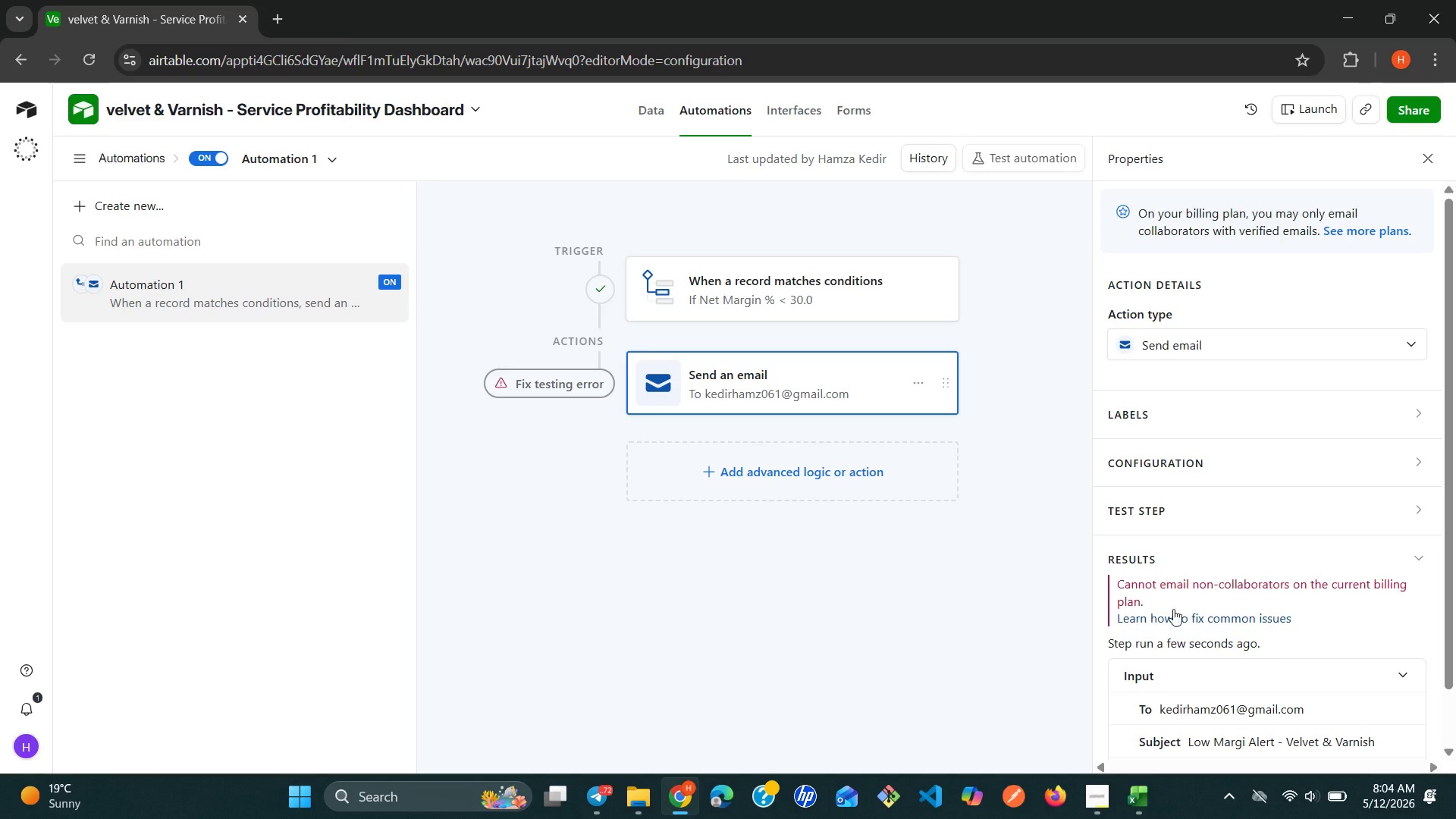 
scroll: coordinate [1232, 623], scroll_direction: up, amount: 5.0
 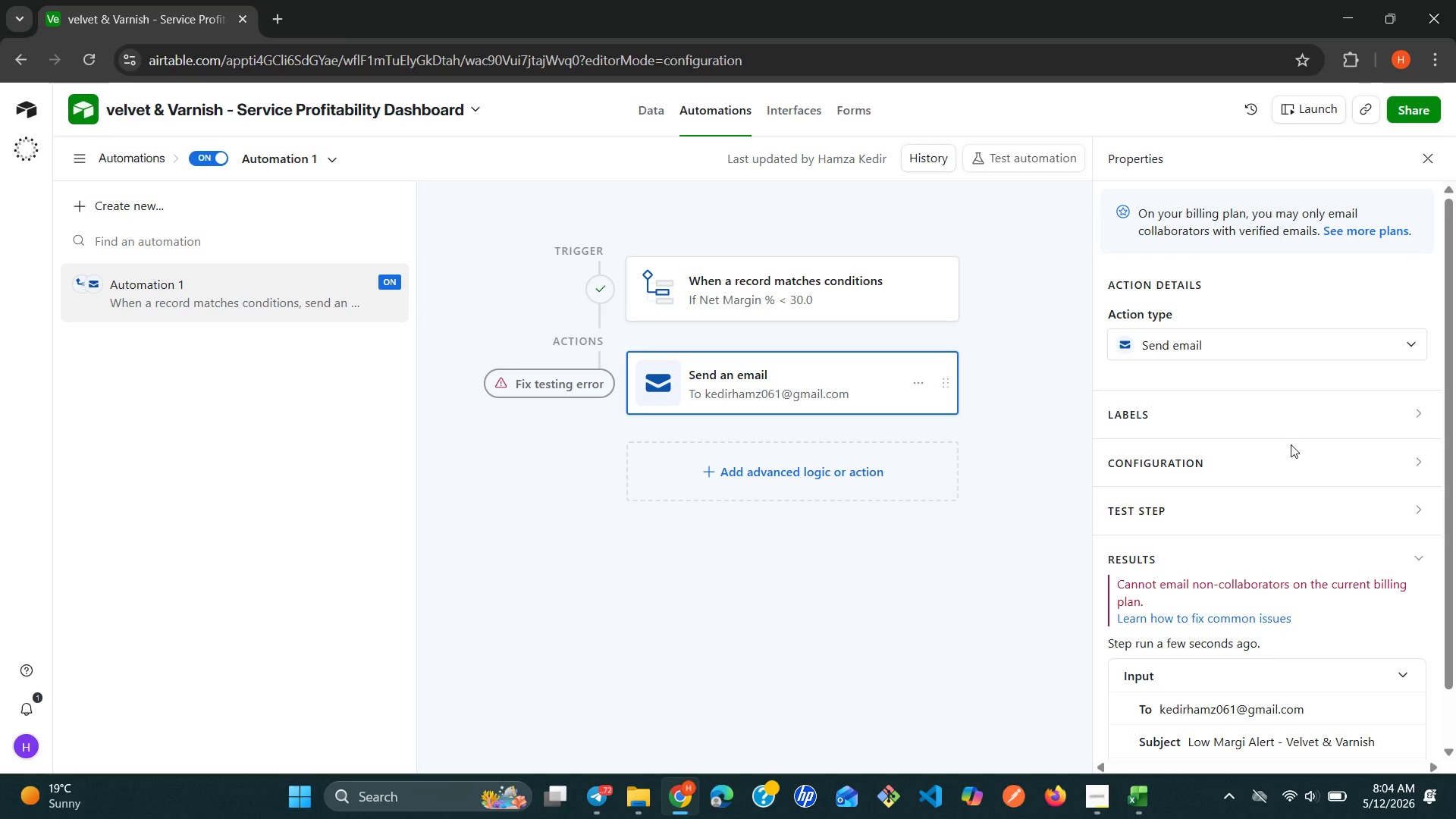 
left_click([1324, 468])
 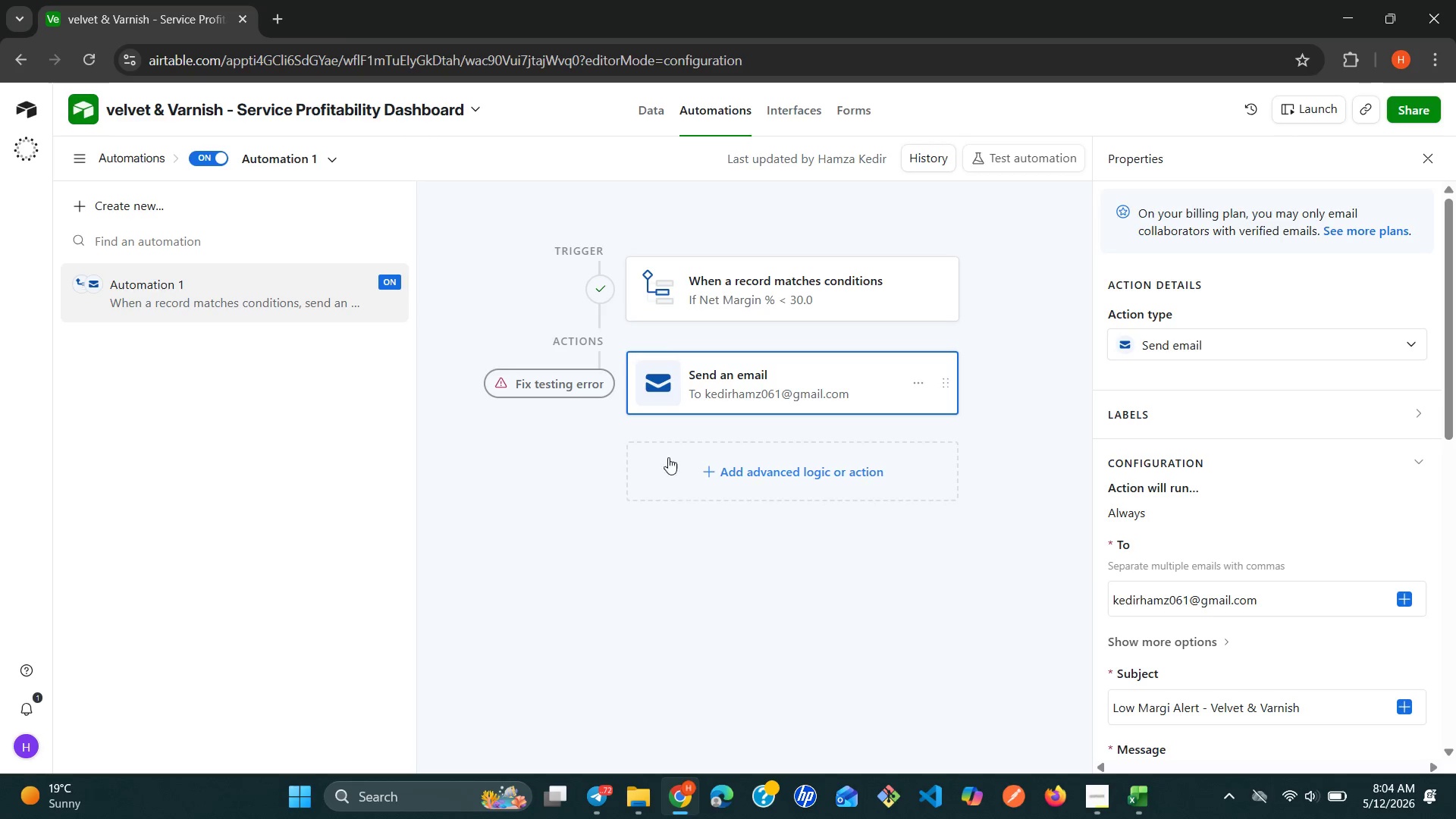 
left_click([720, 290])
 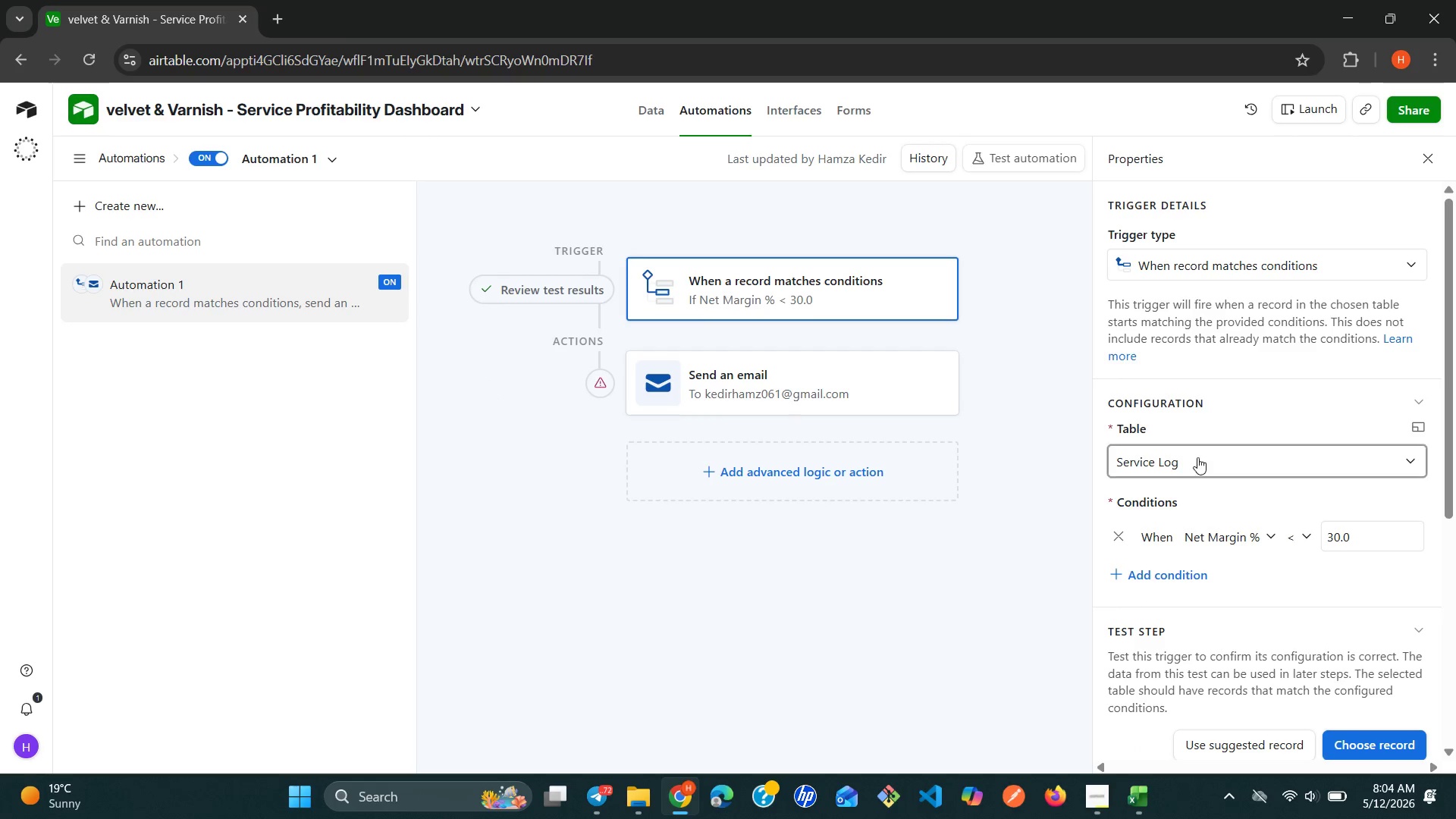 
left_click_drag(start_coordinate=[1362, 535], to_coordinate=[1363, 530])
 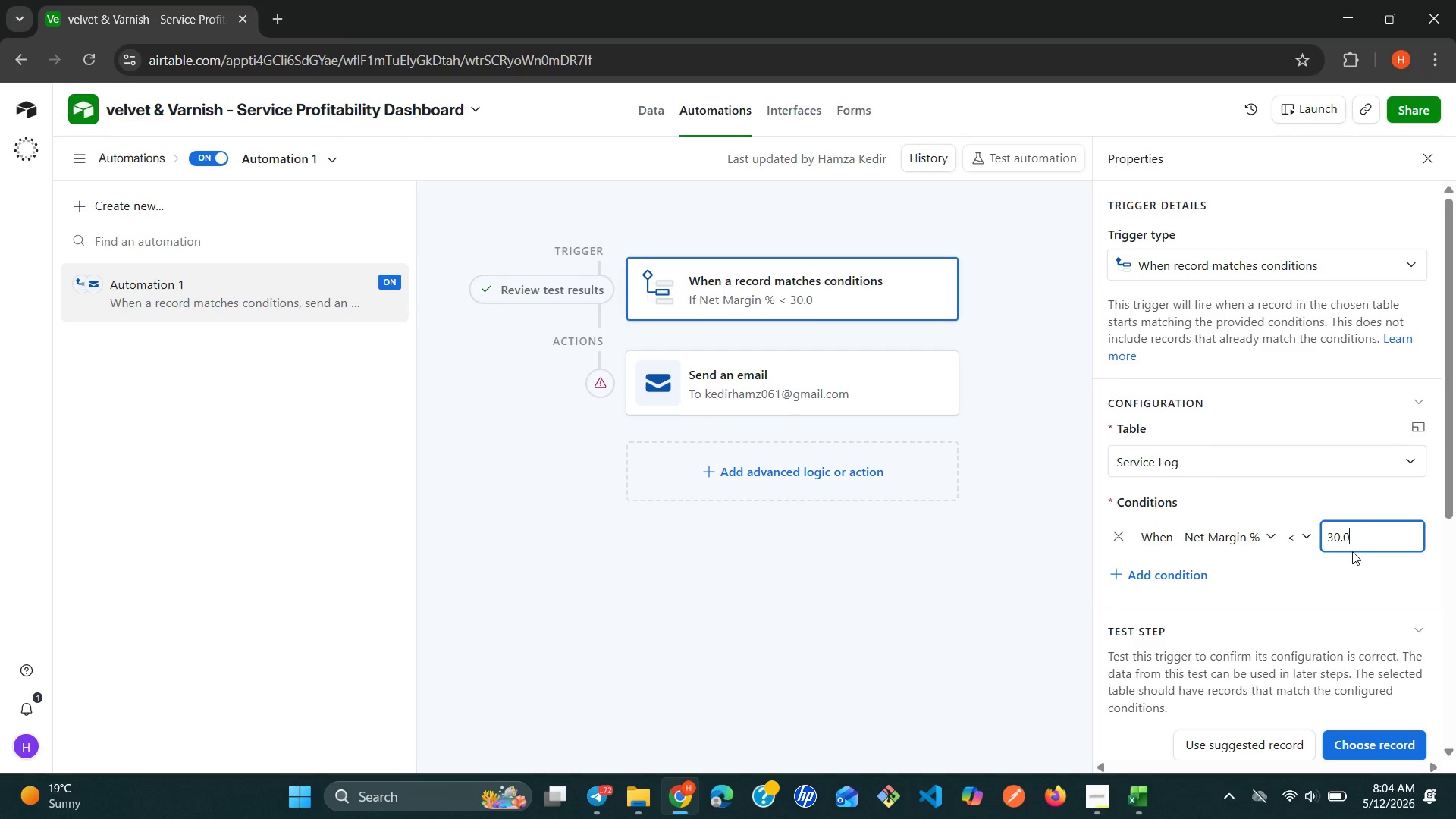 
key(Backspace)
 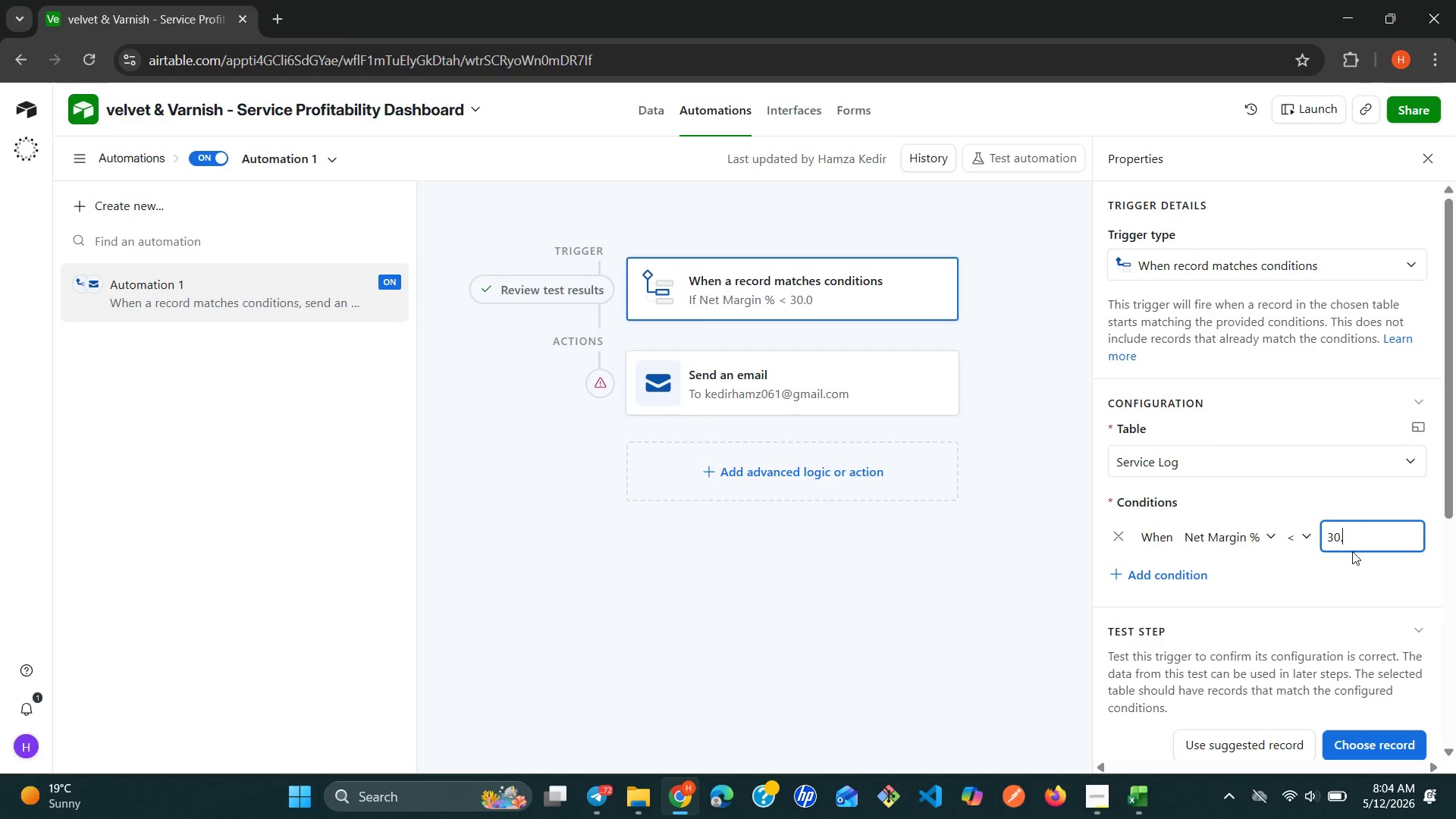 
key(Backspace)
 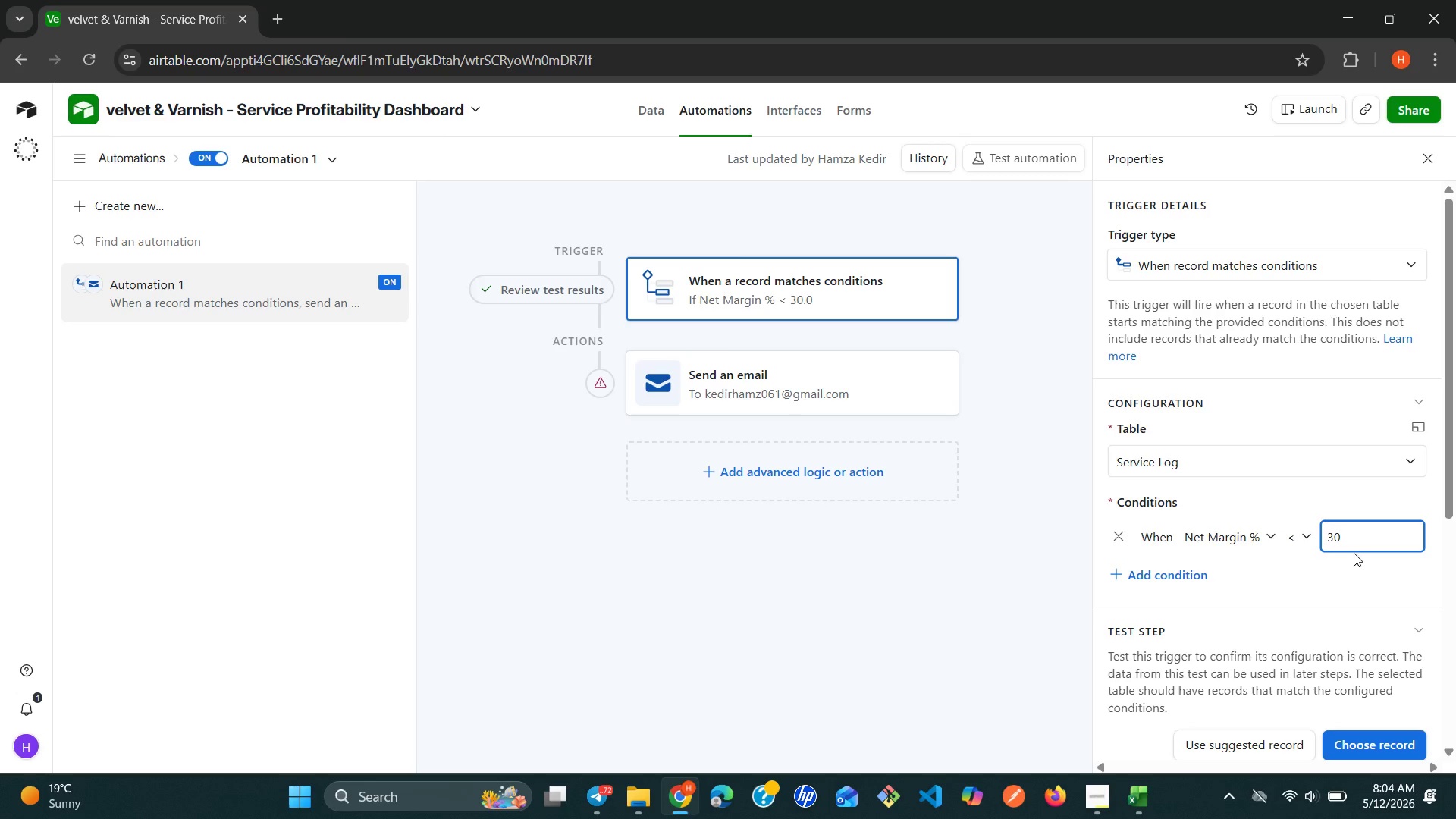 
scroll: coordinate [1387, 577], scroll_direction: none, amount: 0.0
 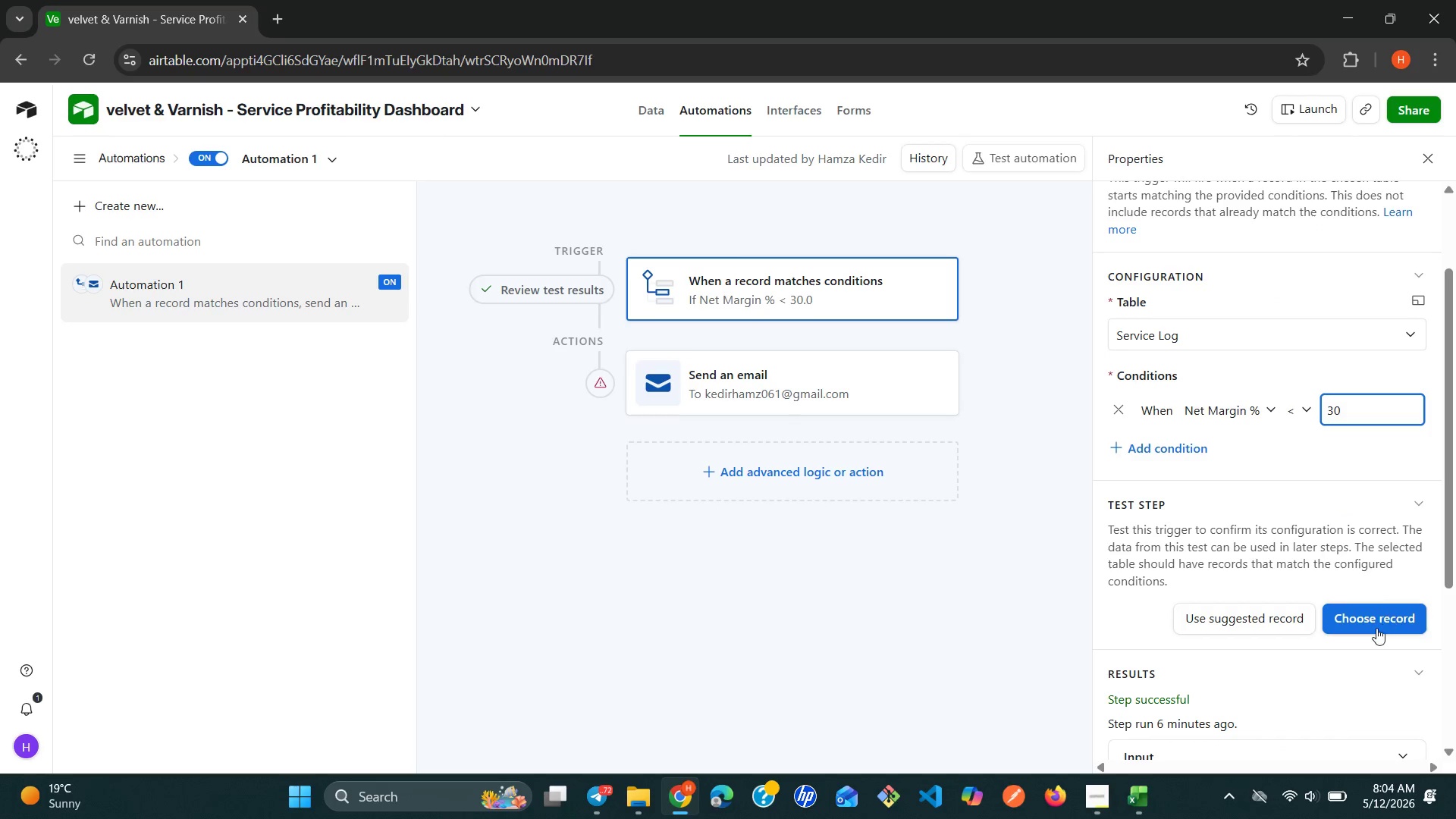 
left_click([1376, 629])
 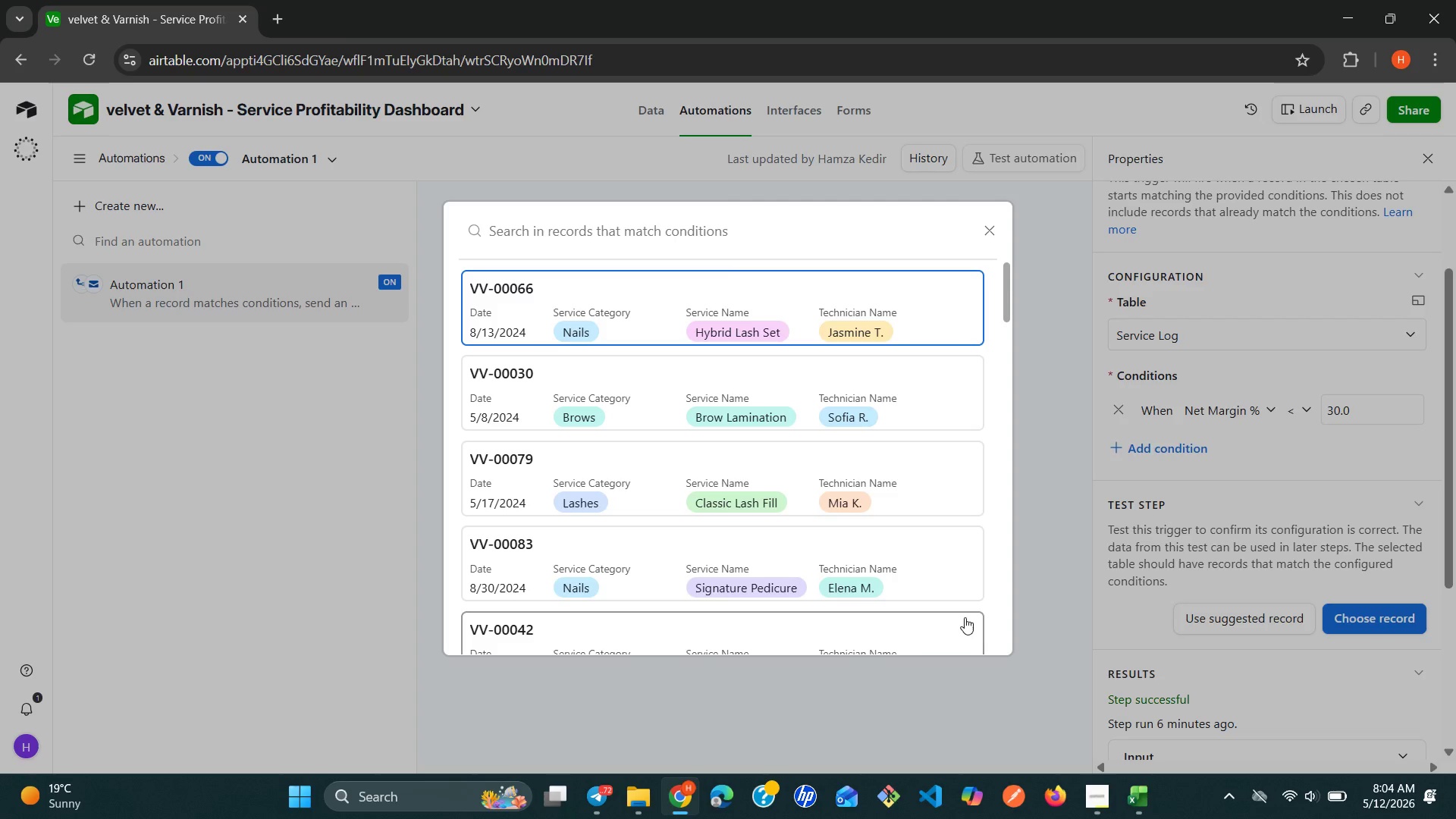 
left_click([658, 406])
 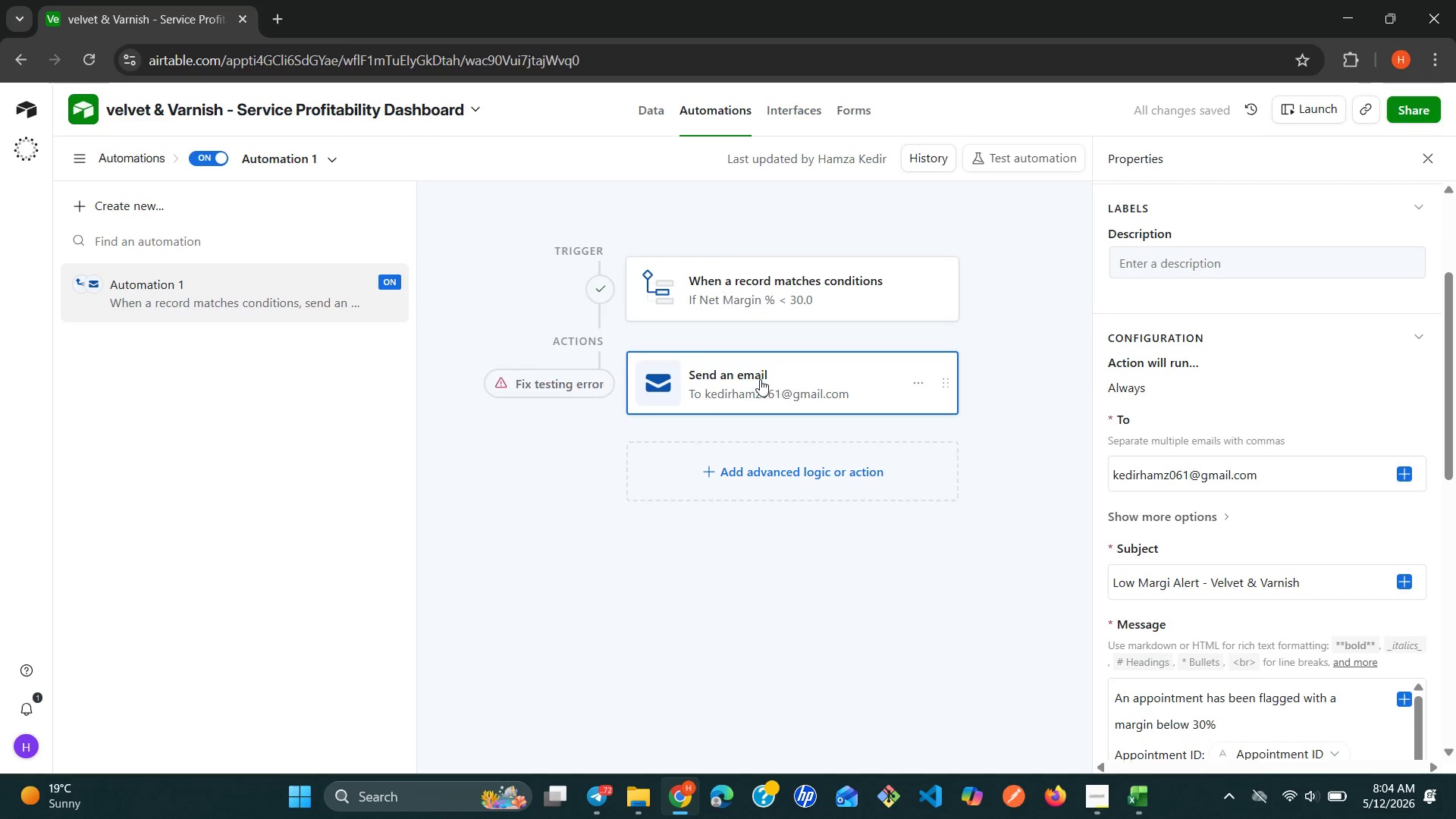 
left_click([563, 391])
 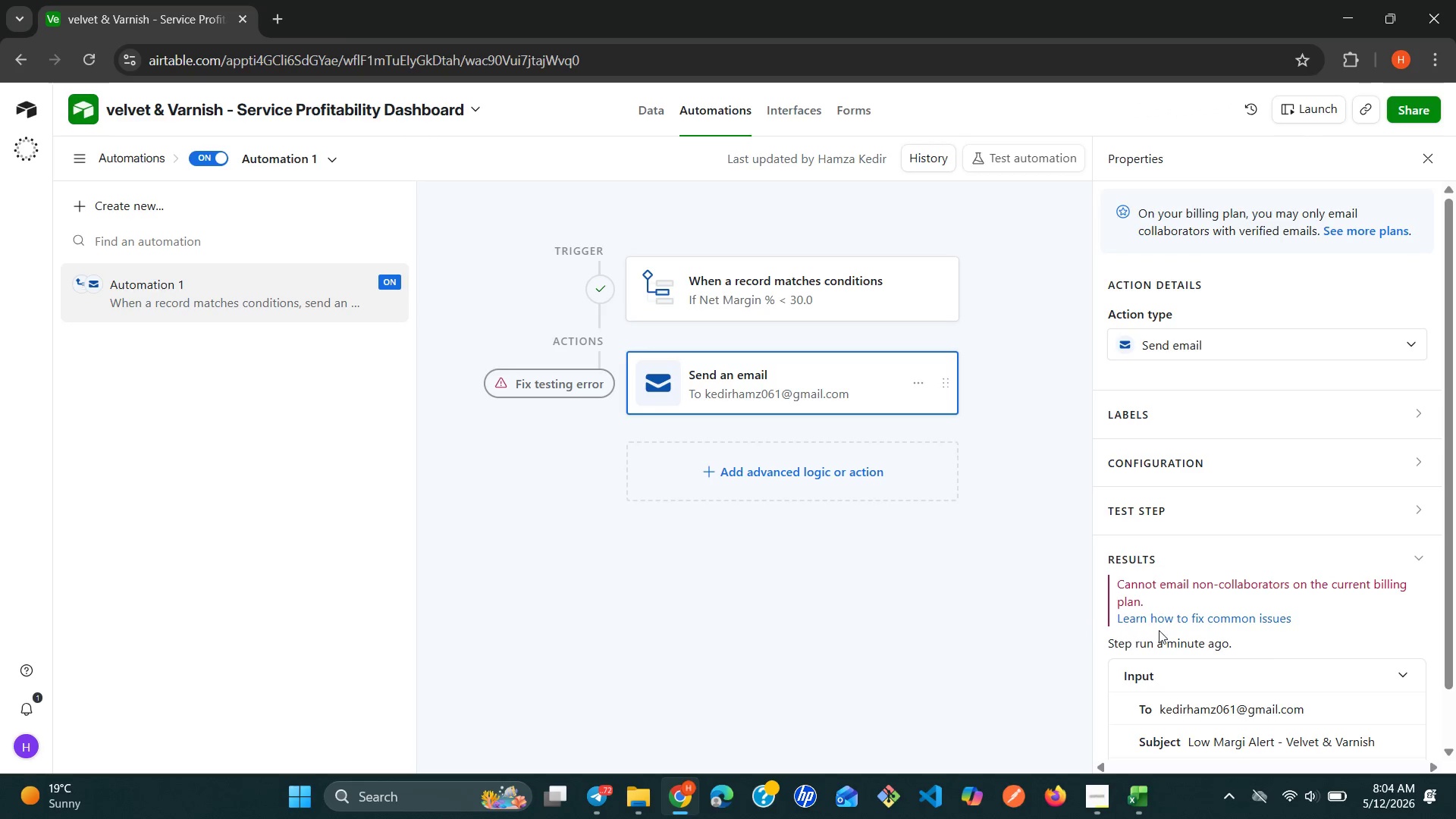 
scroll: coordinate [1282, 629], scroll_direction: down, amount: 6.0
 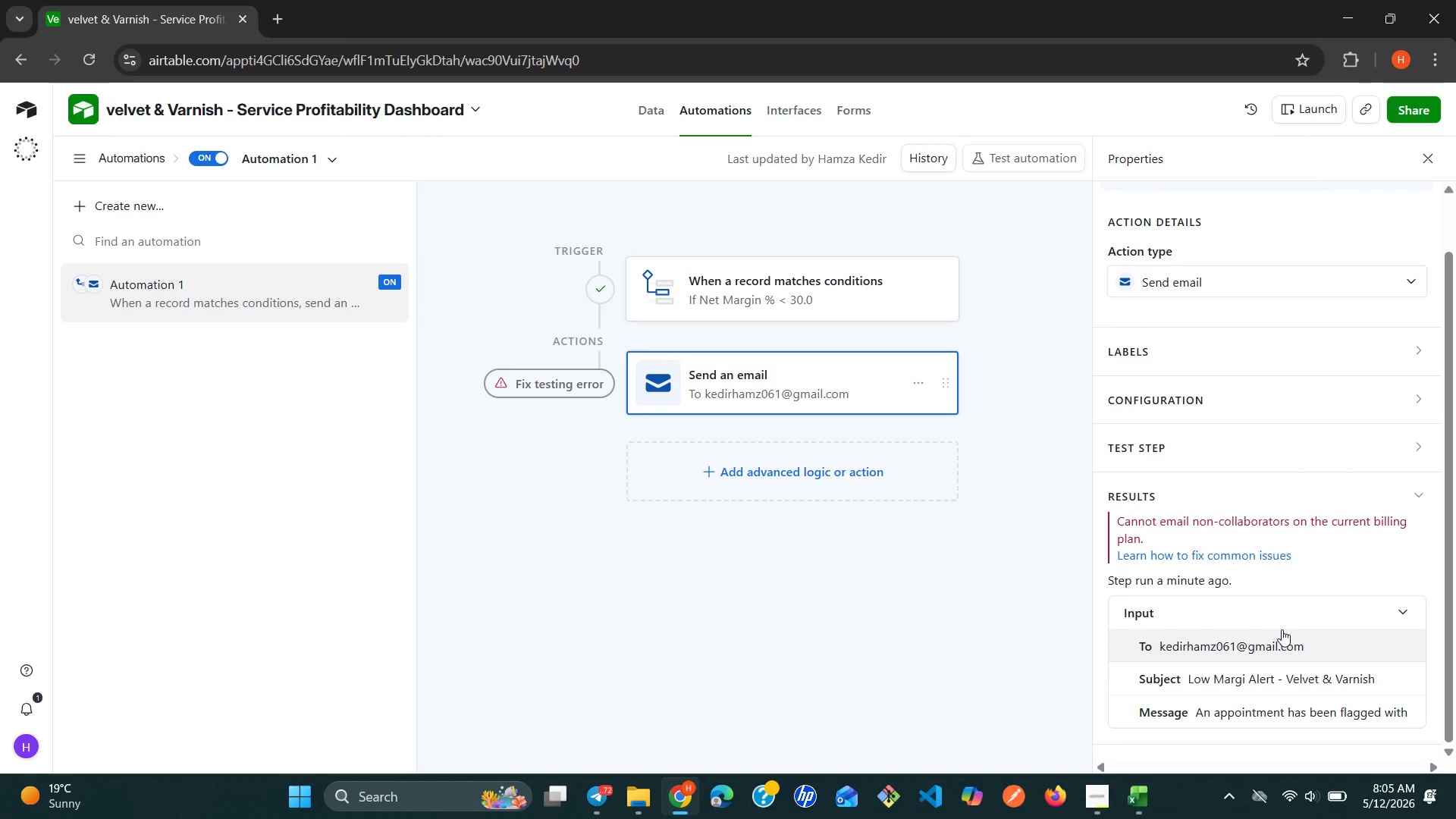 
scroll: coordinate [1282, 629], scroll_direction: up, amount: 6.0
 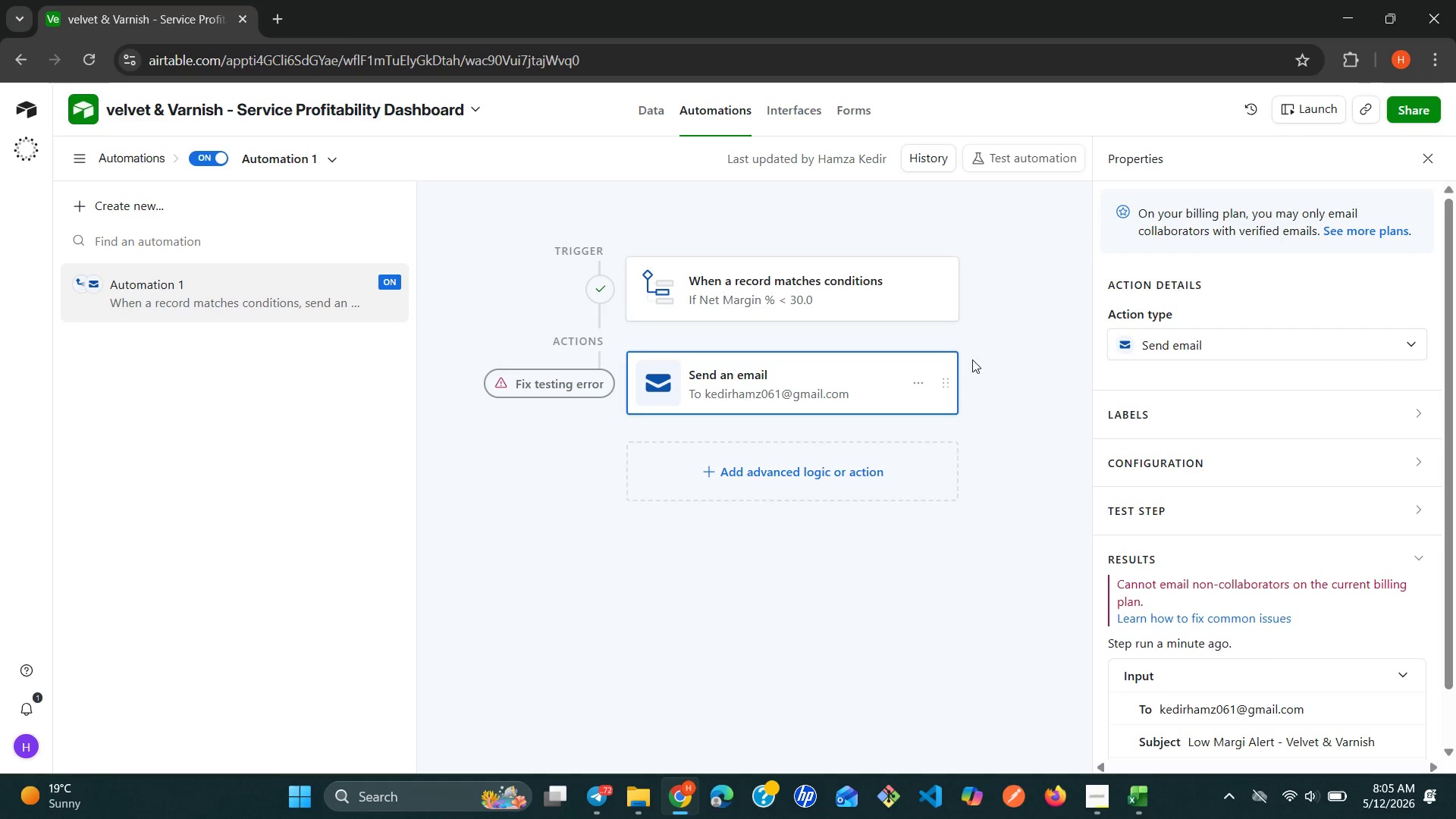 
wait(16.83)
 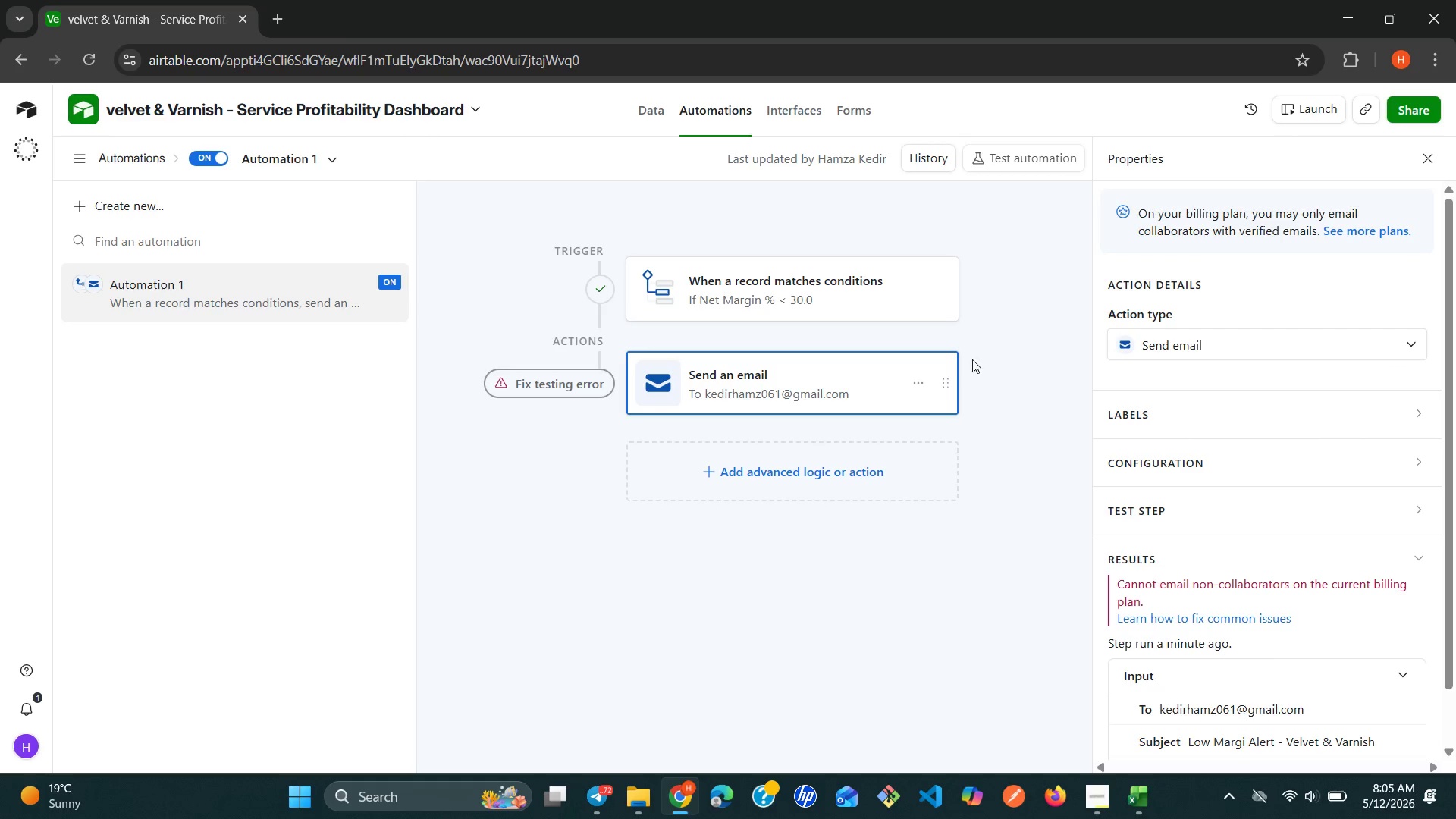 
scroll: coordinate [1208, 526], scroll_direction: up, amount: 3.0
 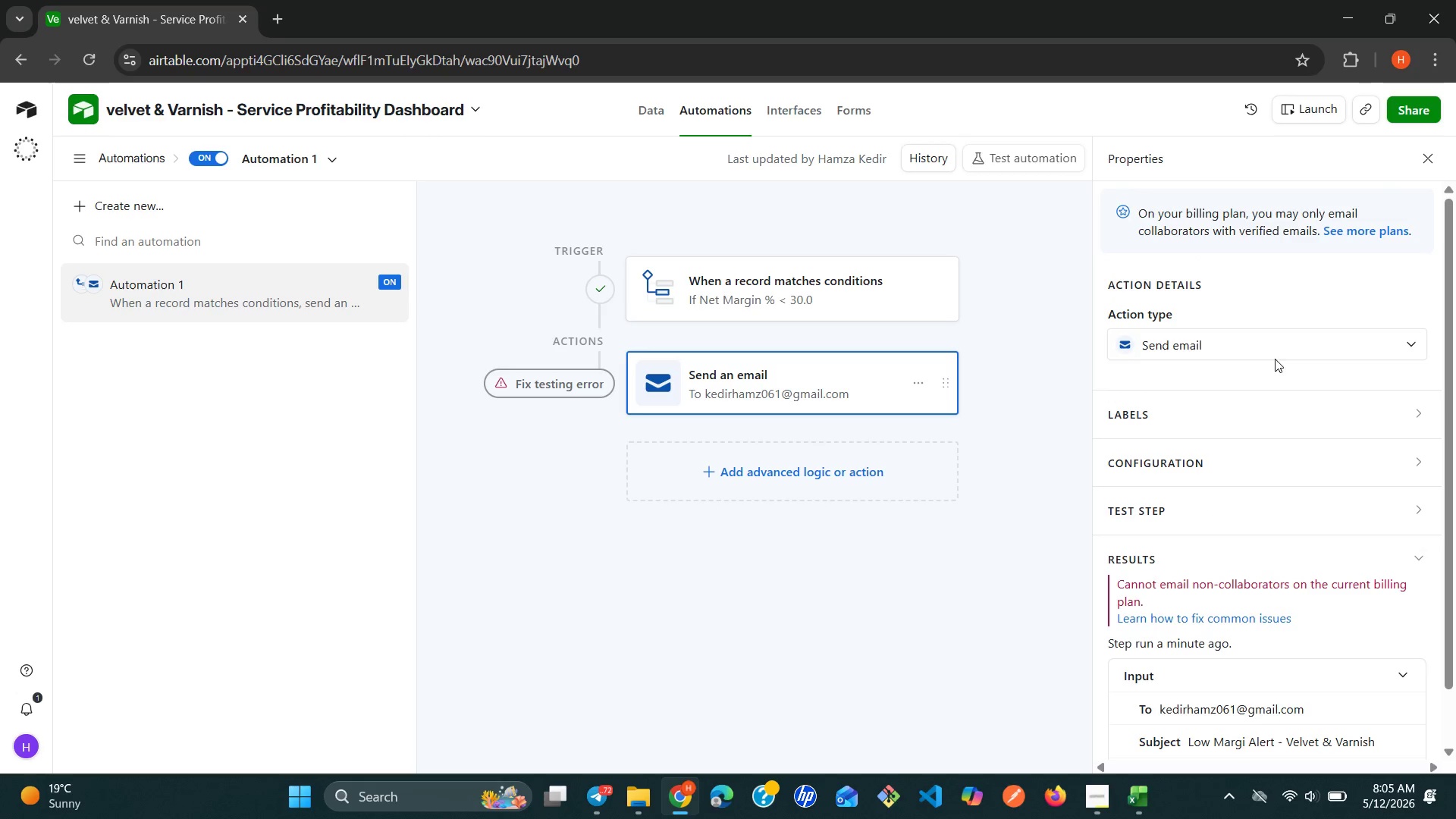 
left_click([1285, 344])
 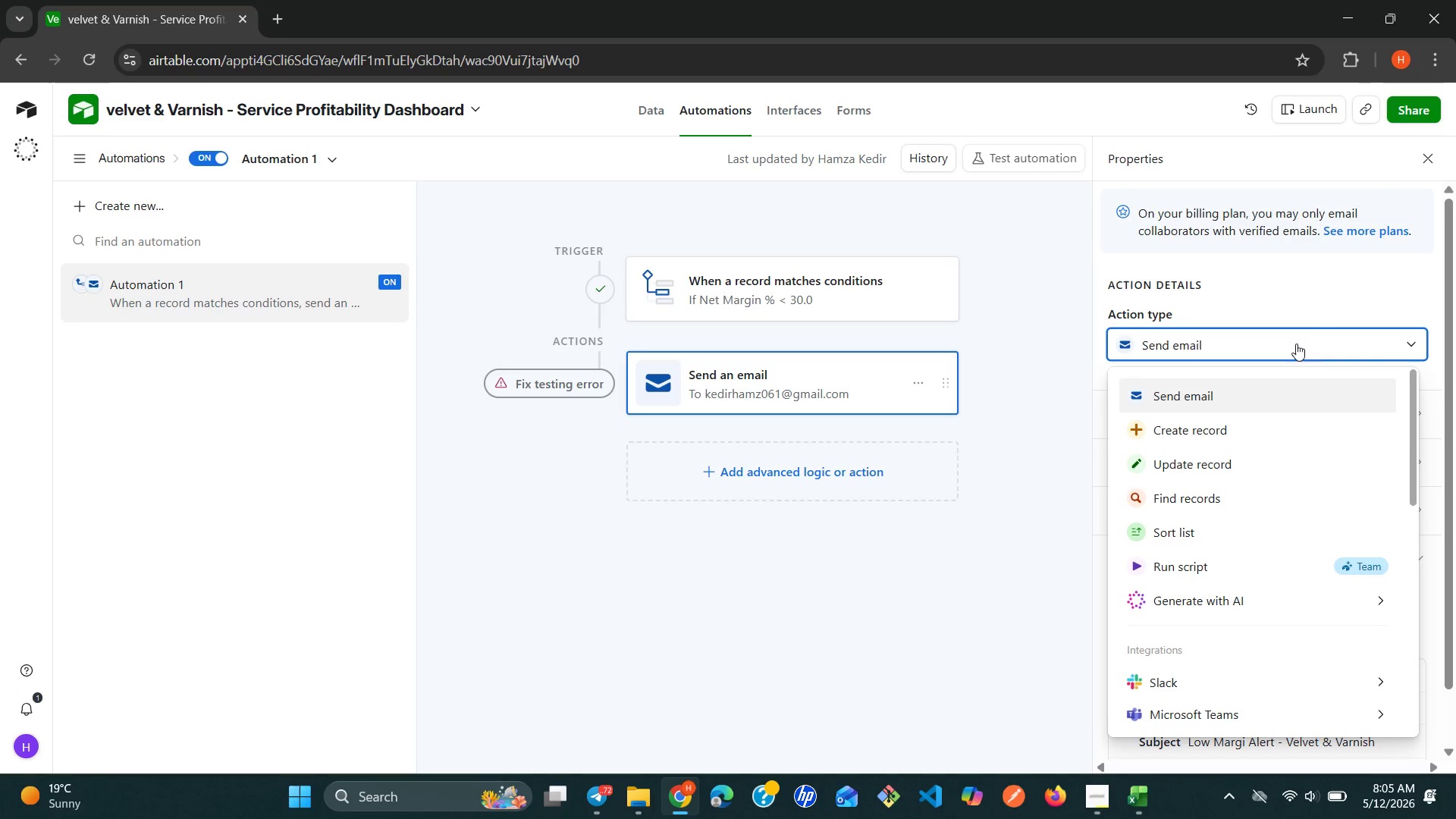 
left_click([1314, 299])
 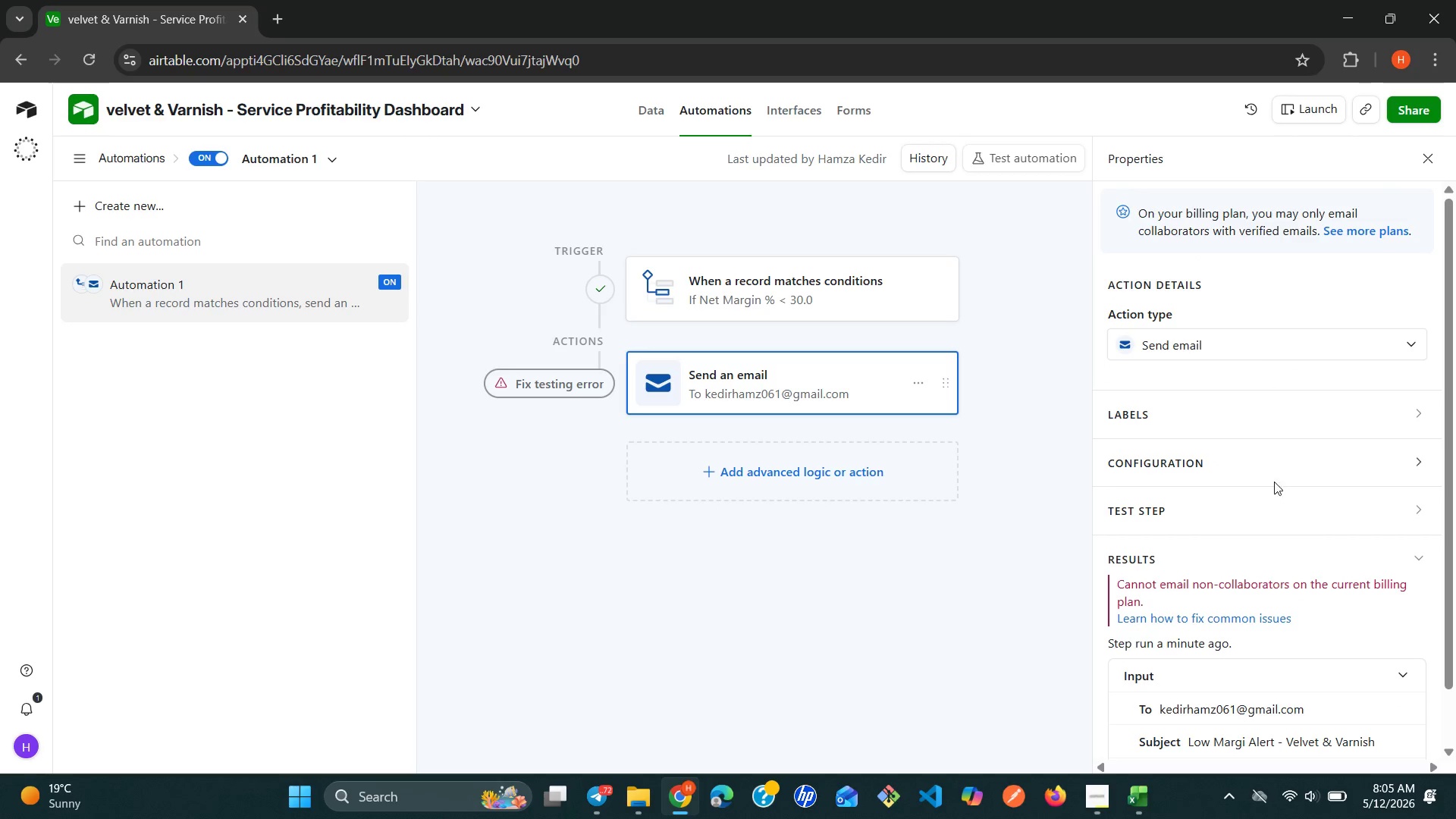 
scroll: coordinate [1263, 510], scroll_direction: down, amount: 3.0
 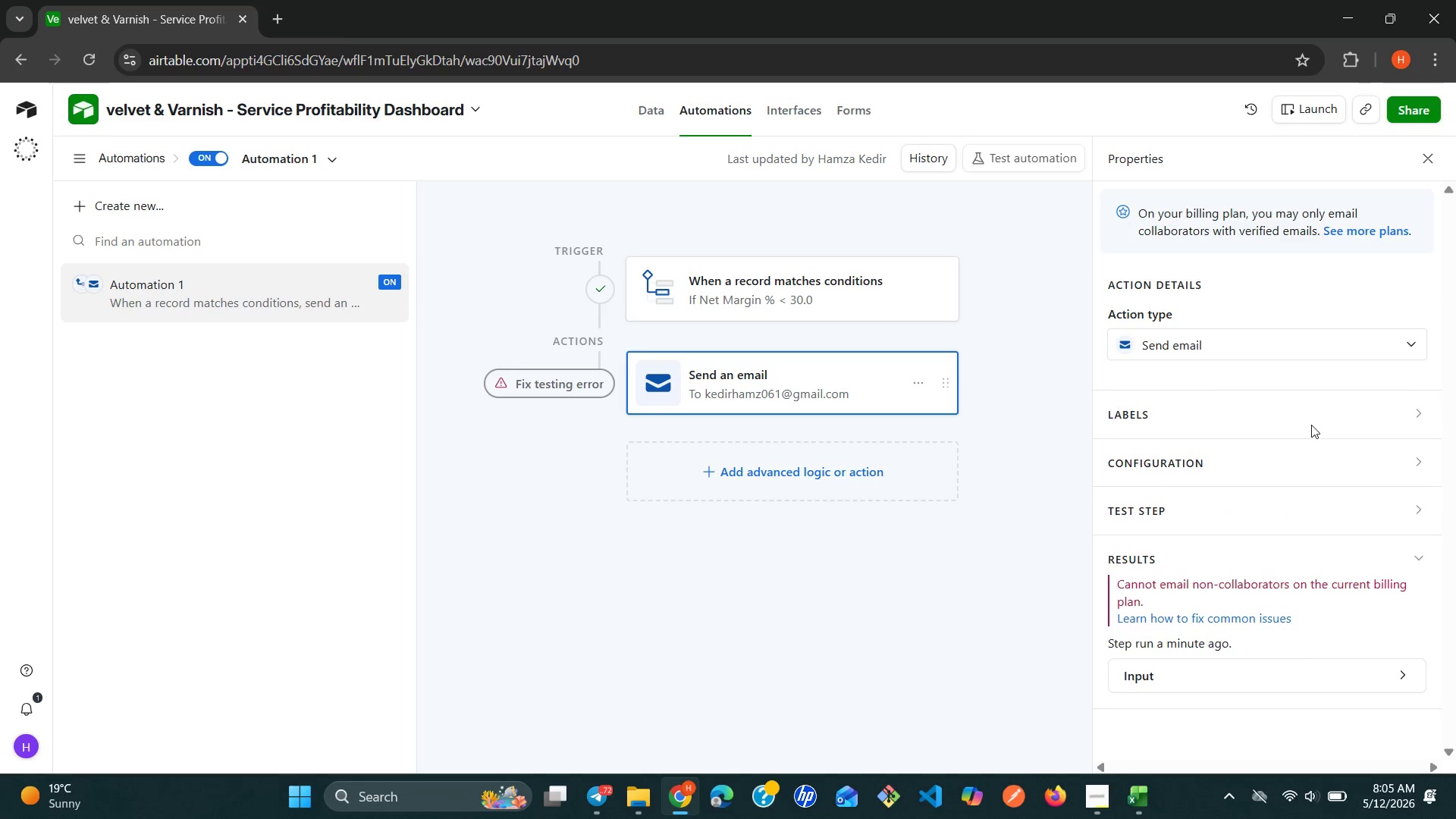 
left_click_drag(start_coordinate=[1343, 467], to_coordinate=[1339, 467])
 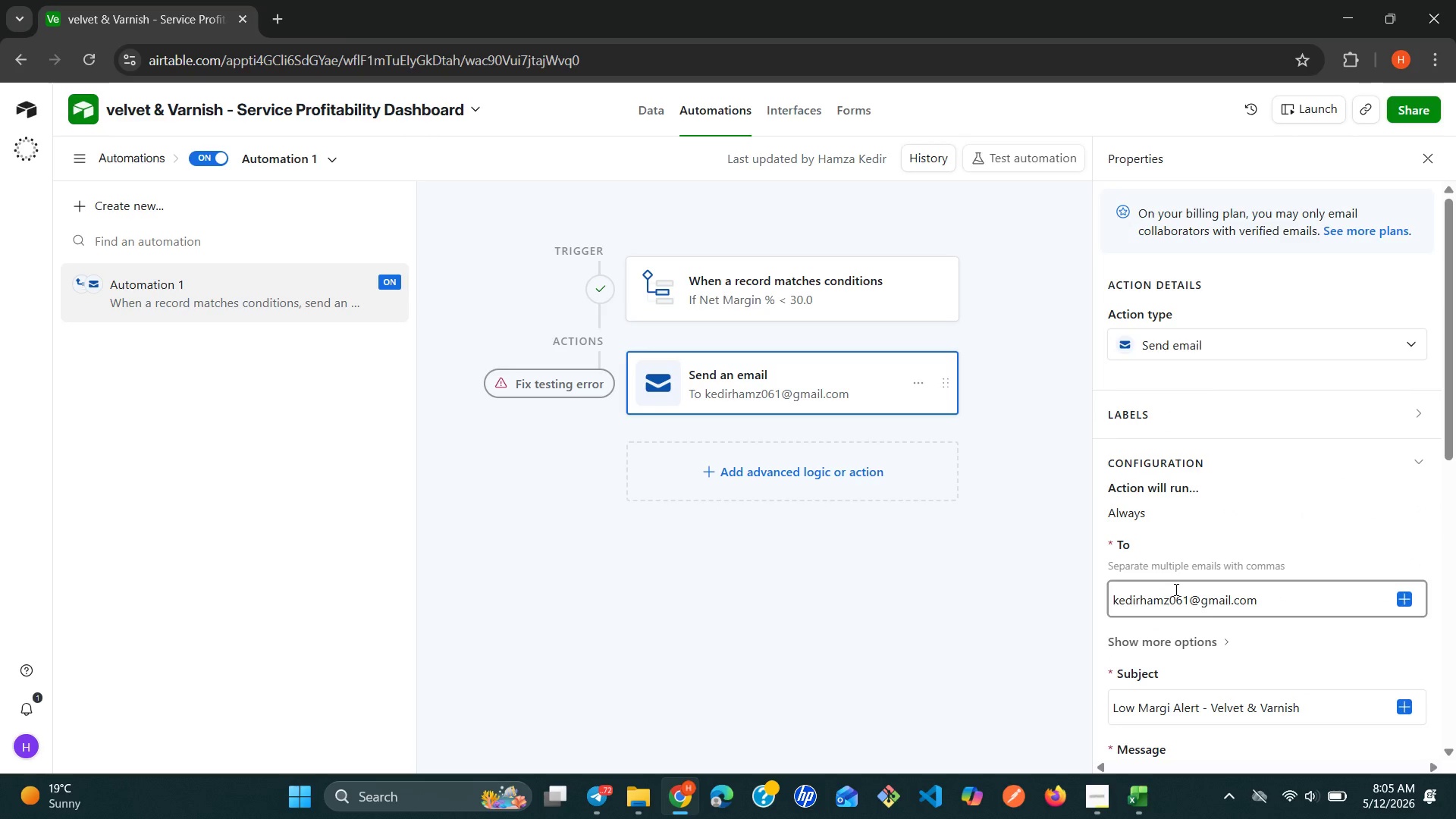 
left_click([1172, 598])
 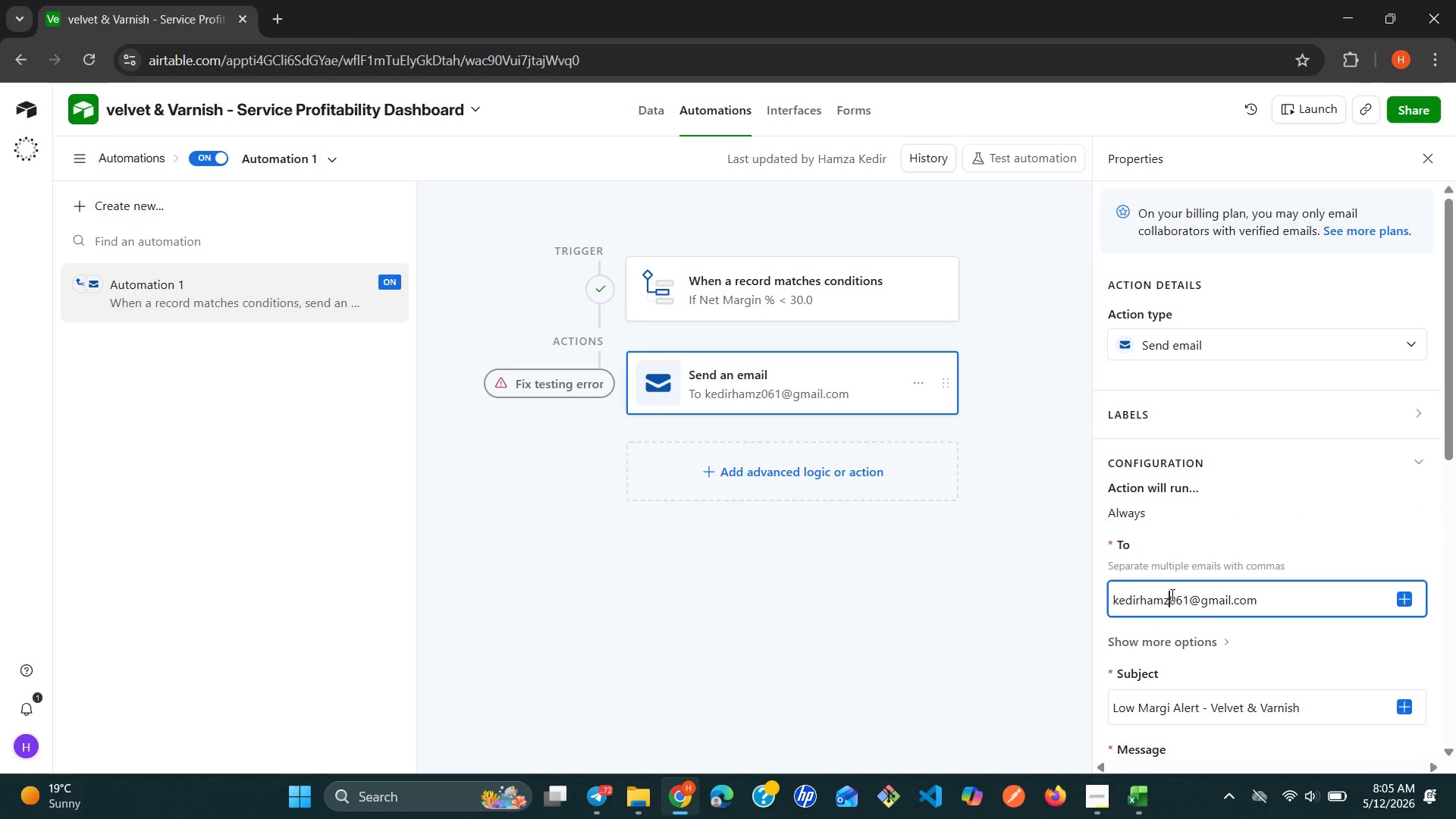 
key(A)
 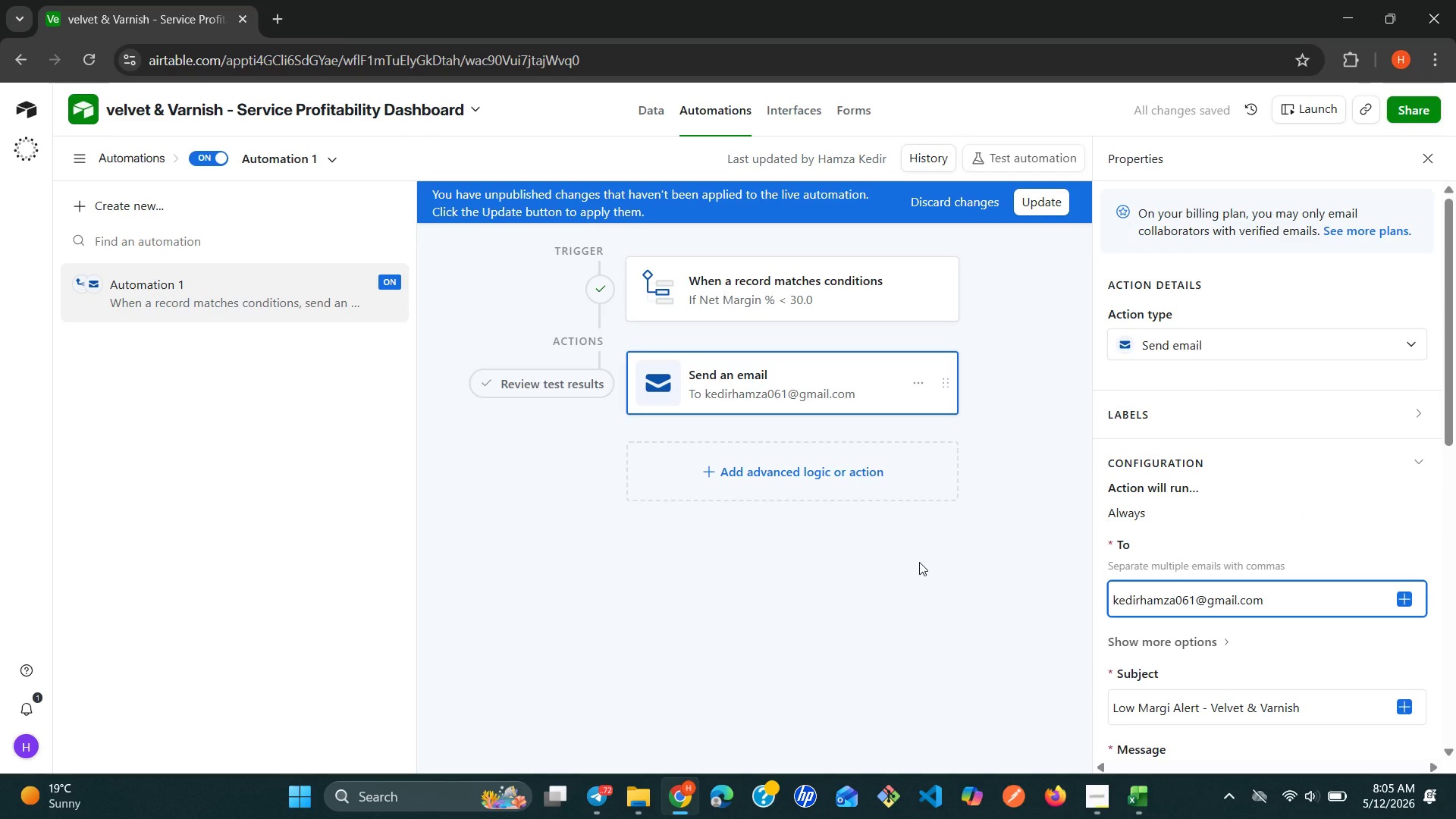 
left_click_drag(start_coordinate=[919, 562], to_coordinate=[915, 566])
 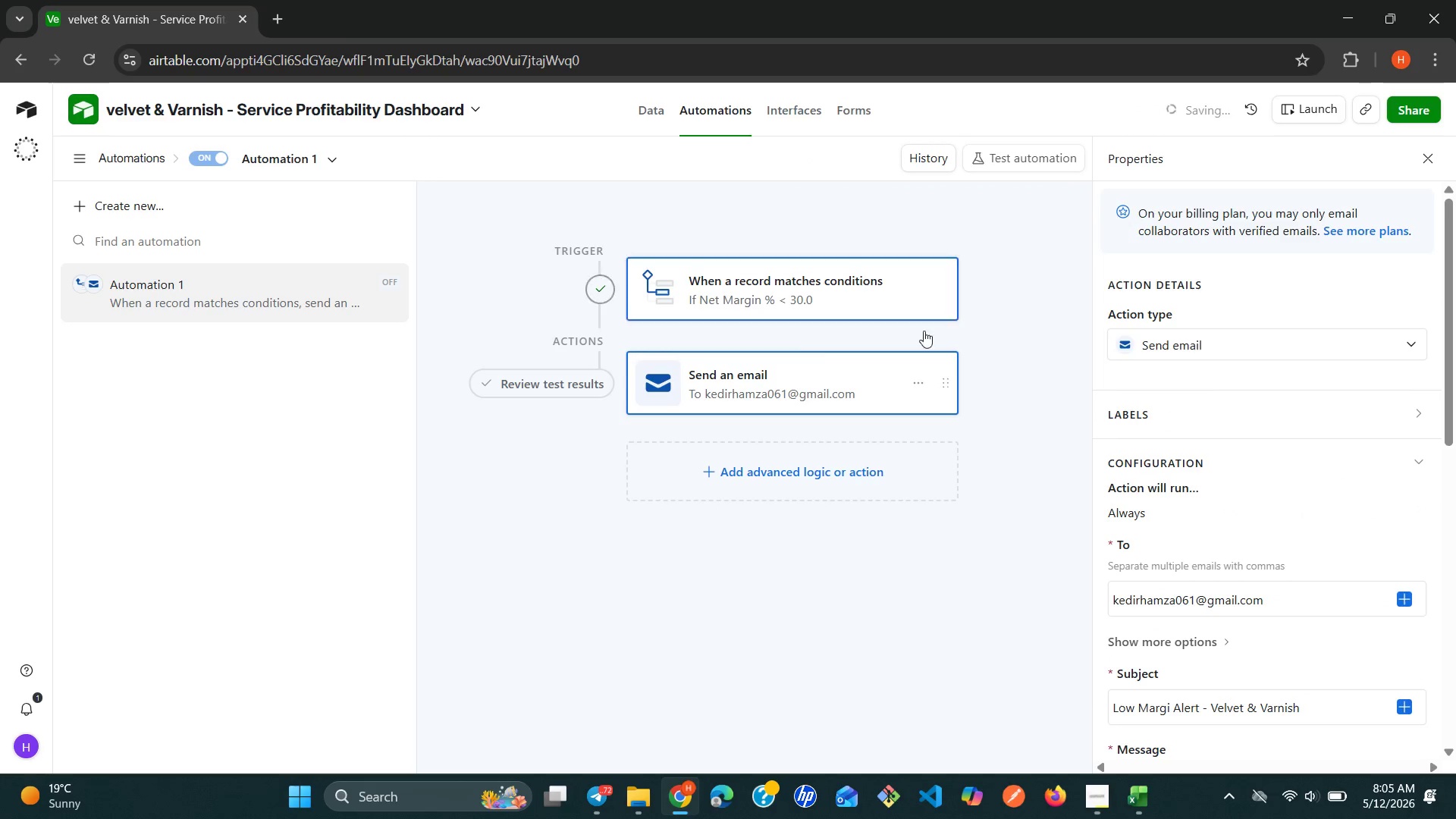 
mouse_move([579, 382])
 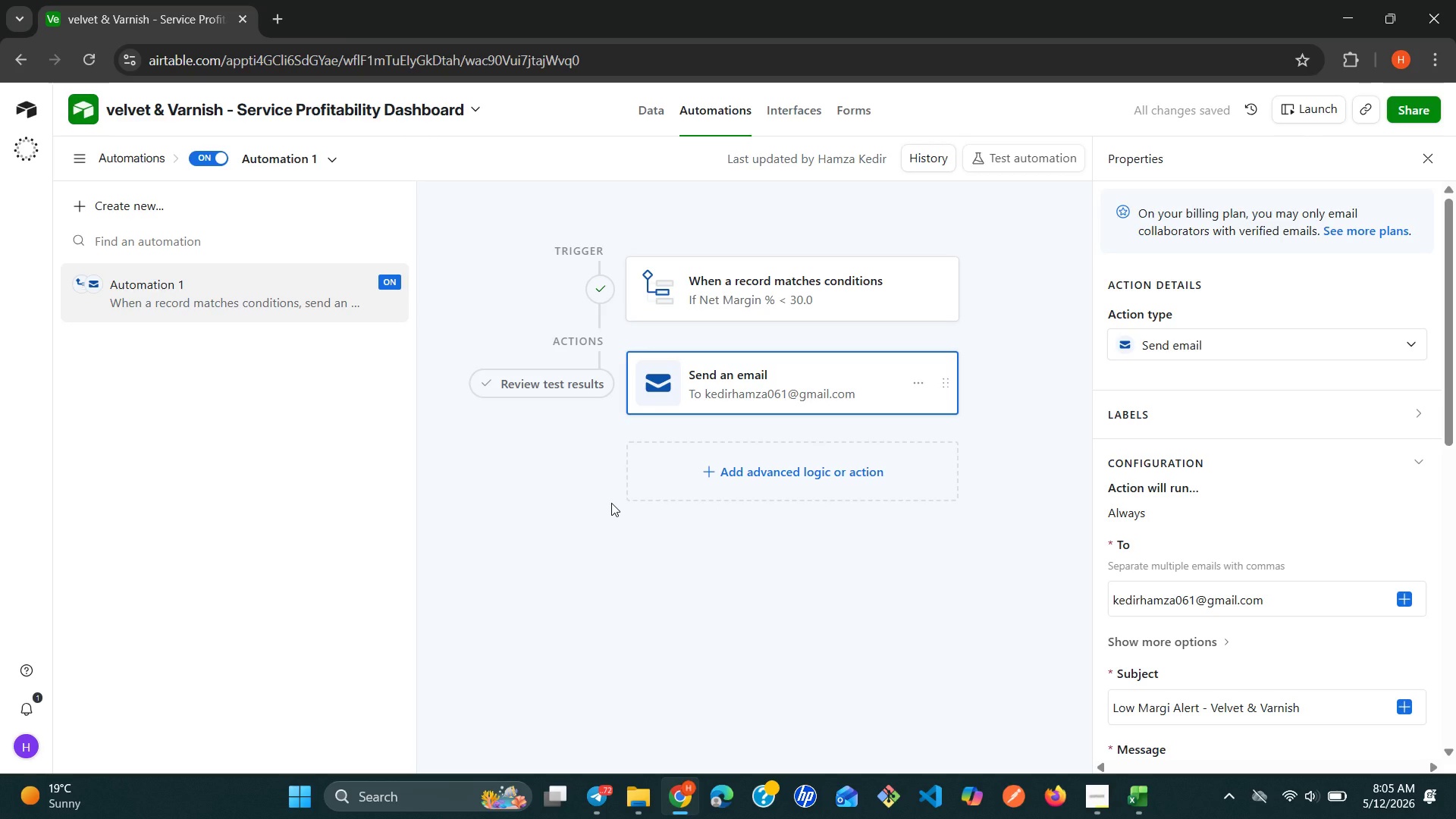 
wait(8.19)
 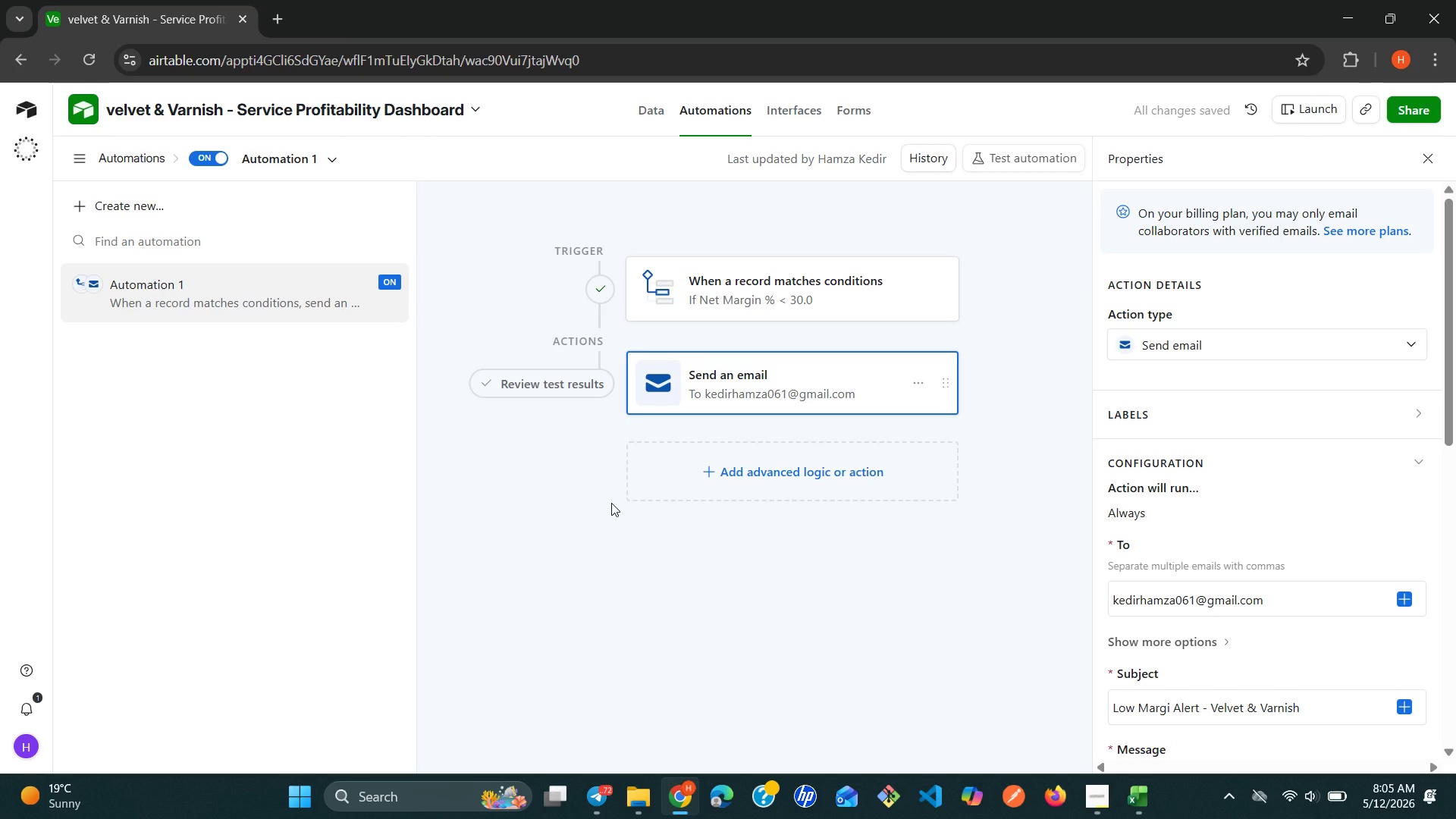 
left_click_drag(start_coordinate=[788, 131], to_coordinate=[787, 121])
 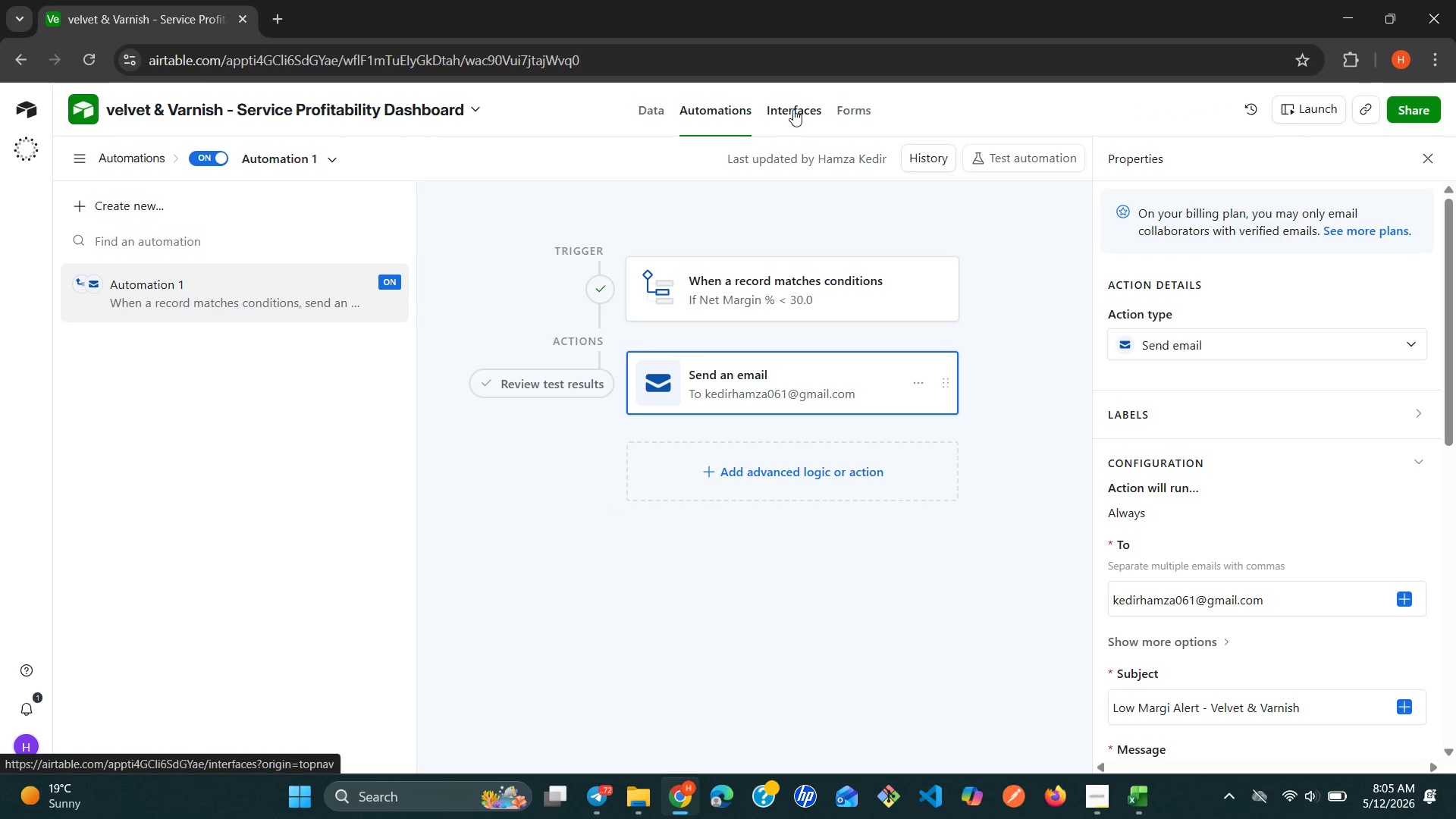 
left_click([795, 108])